 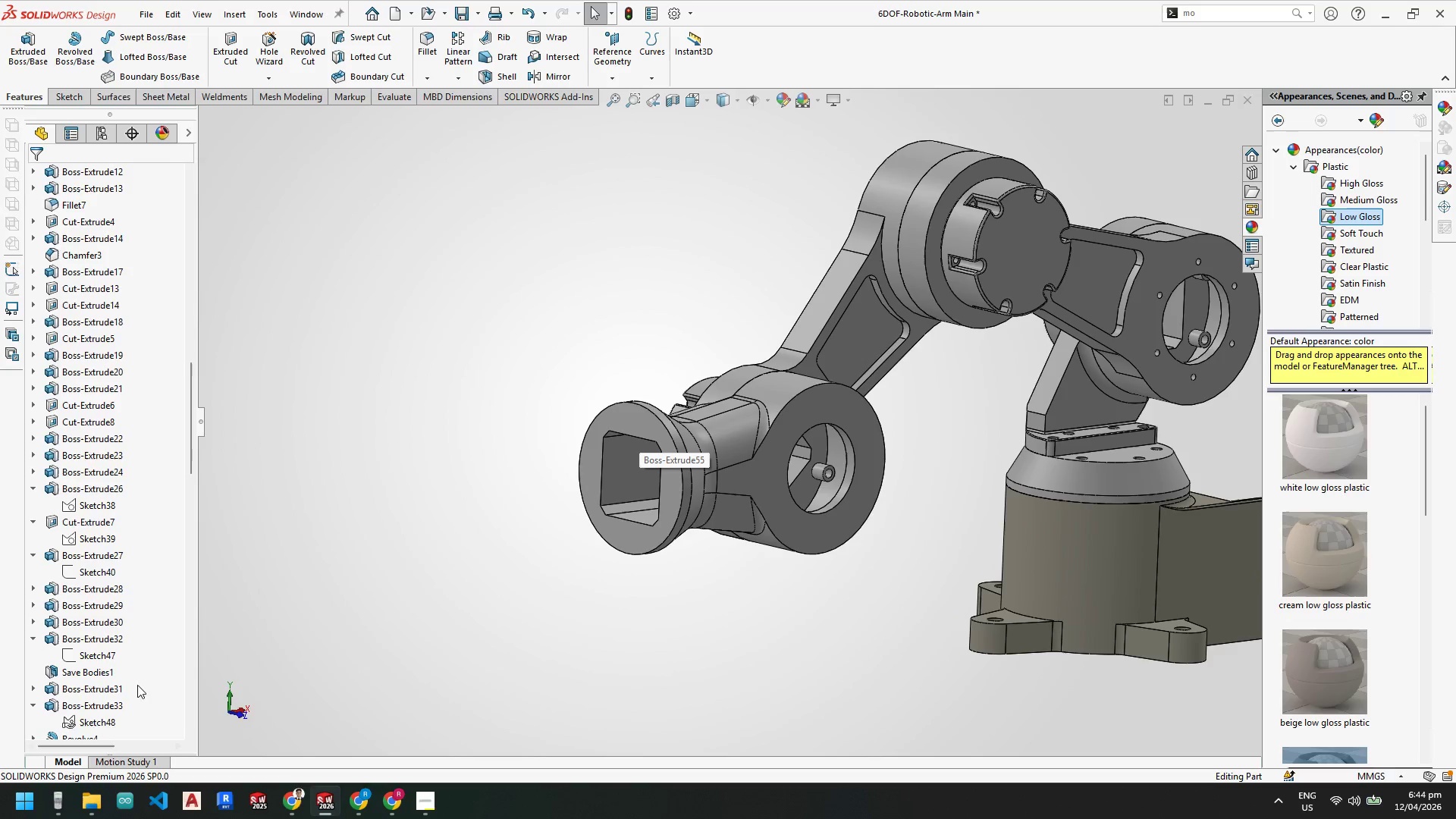 
scroll: coordinate [153, 657], scroll_direction: down, amount: 26.0
 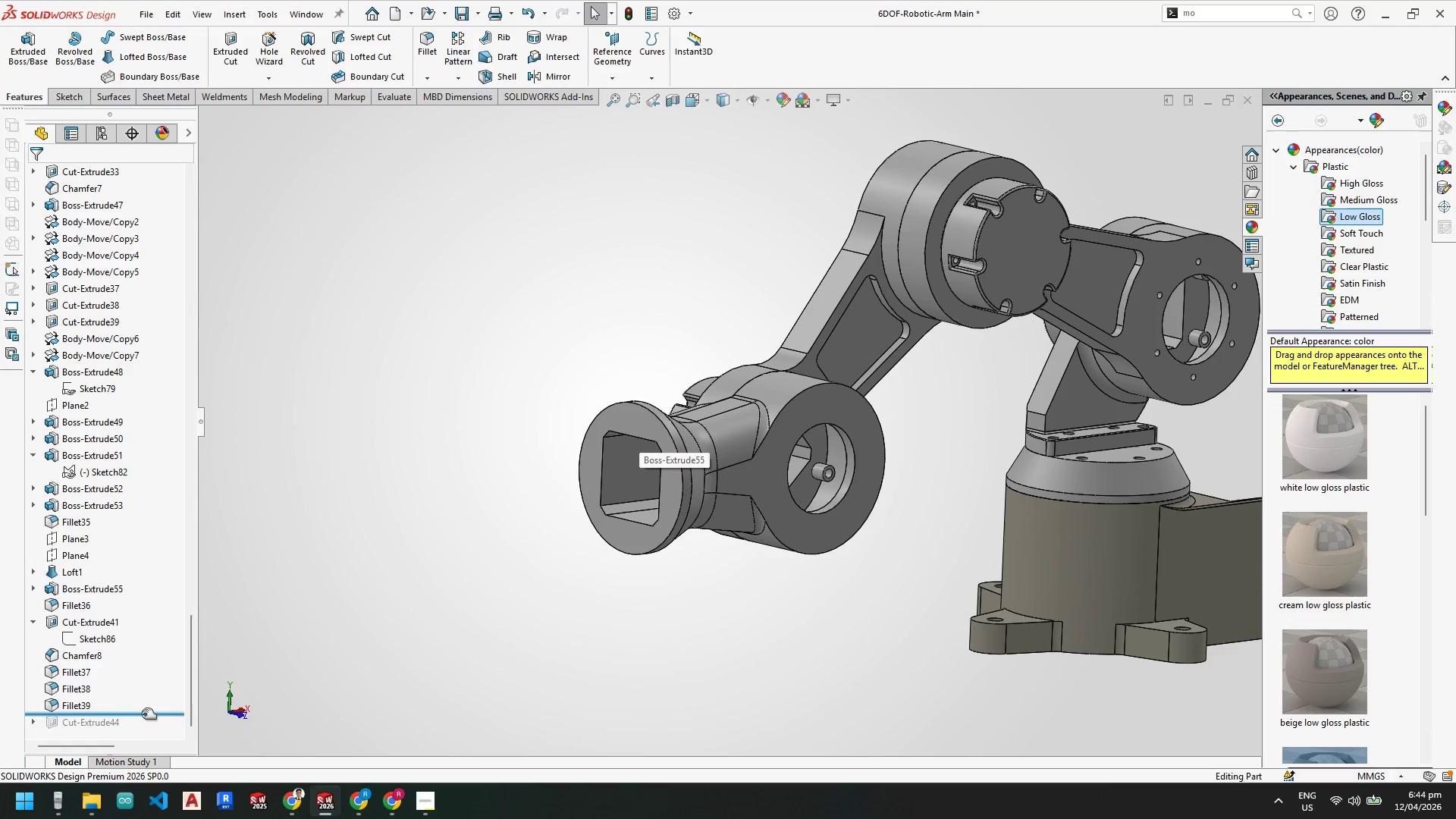 
left_click_drag(start_coordinate=[143, 714], to_coordinate=[146, 741])
 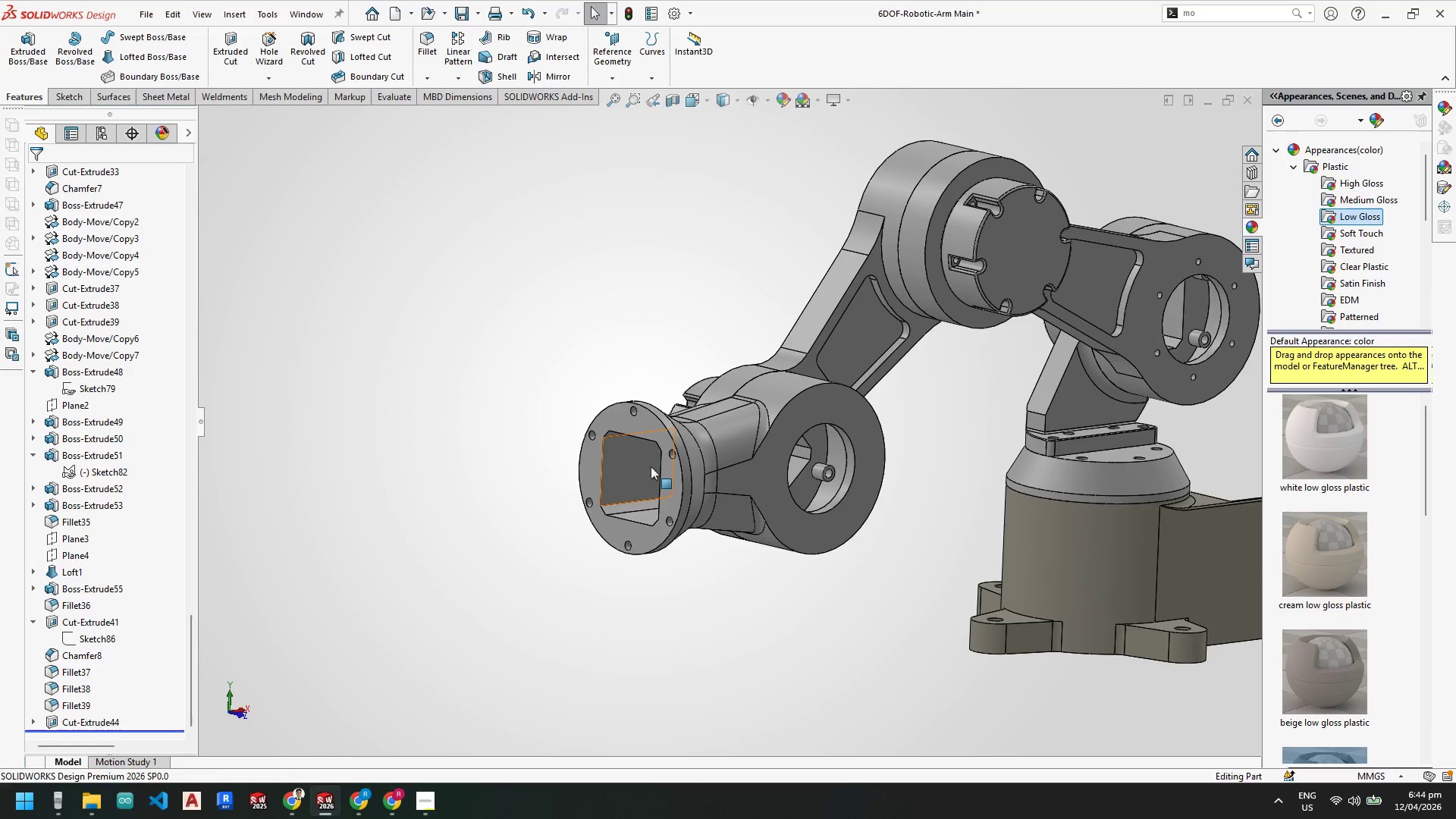 
scroll: coordinate [657, 461], scroll_direction: down, amount: 3.0
 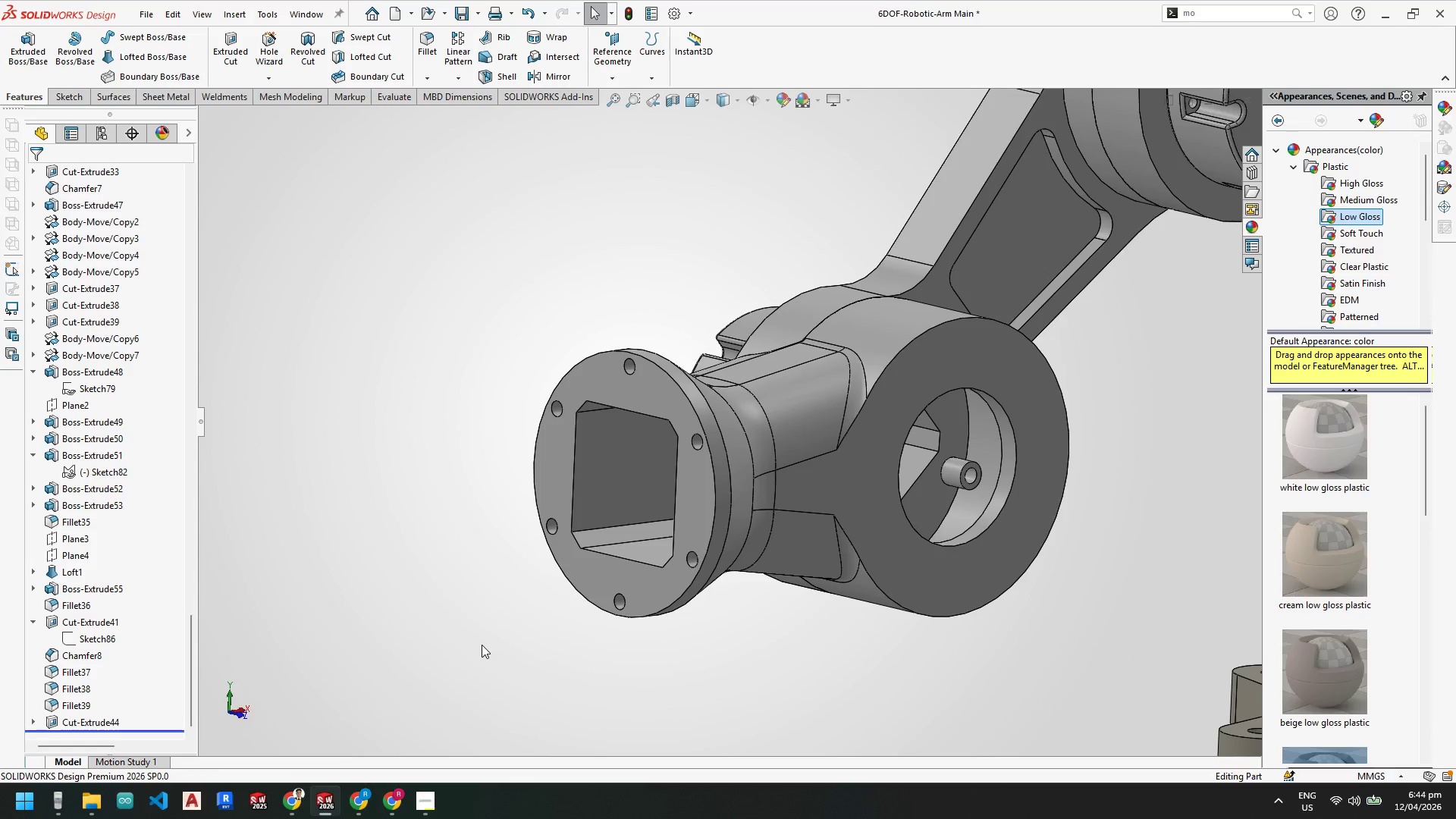 
wait(5.03)
 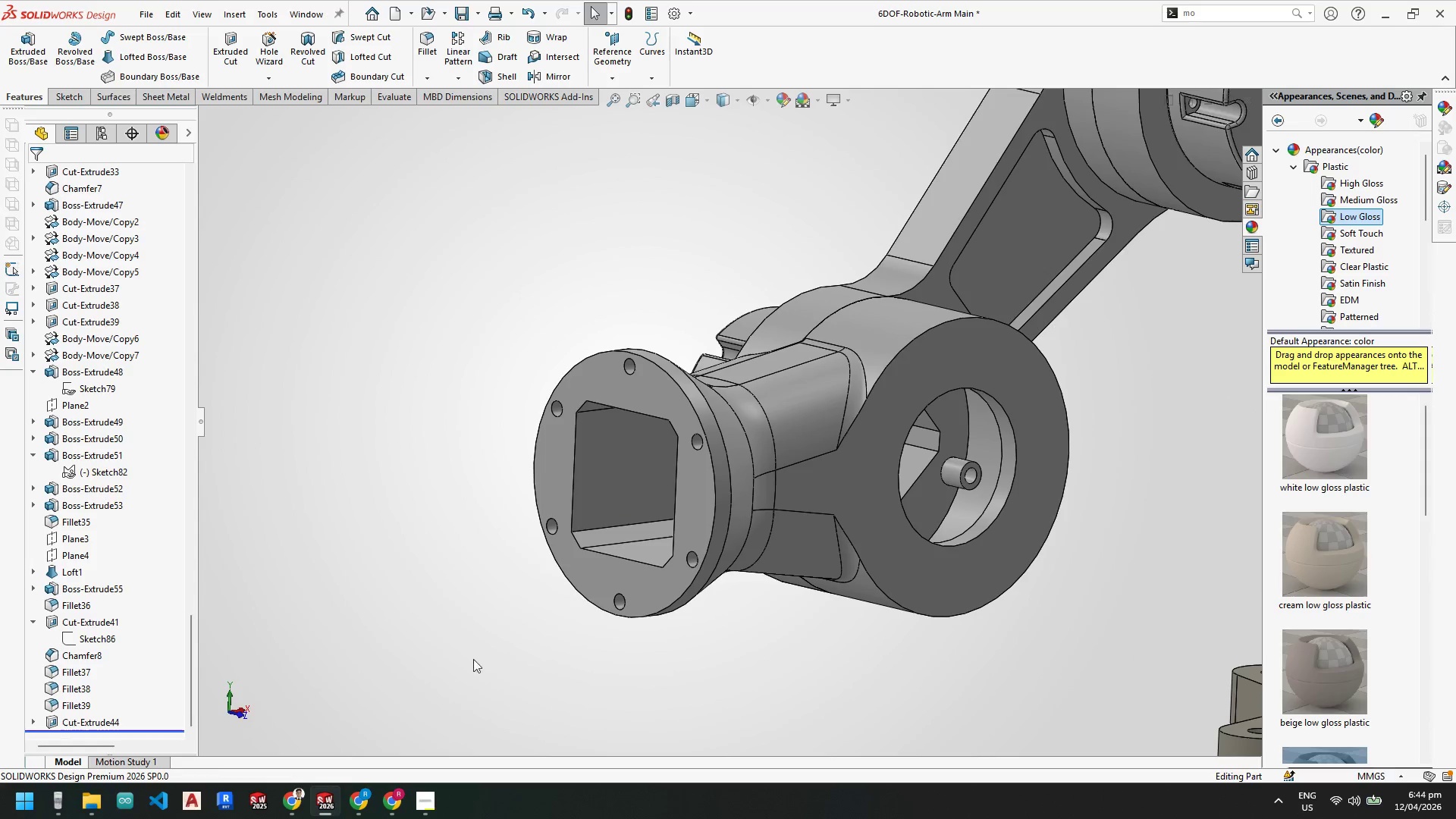 
mouse_move([392, 792])
 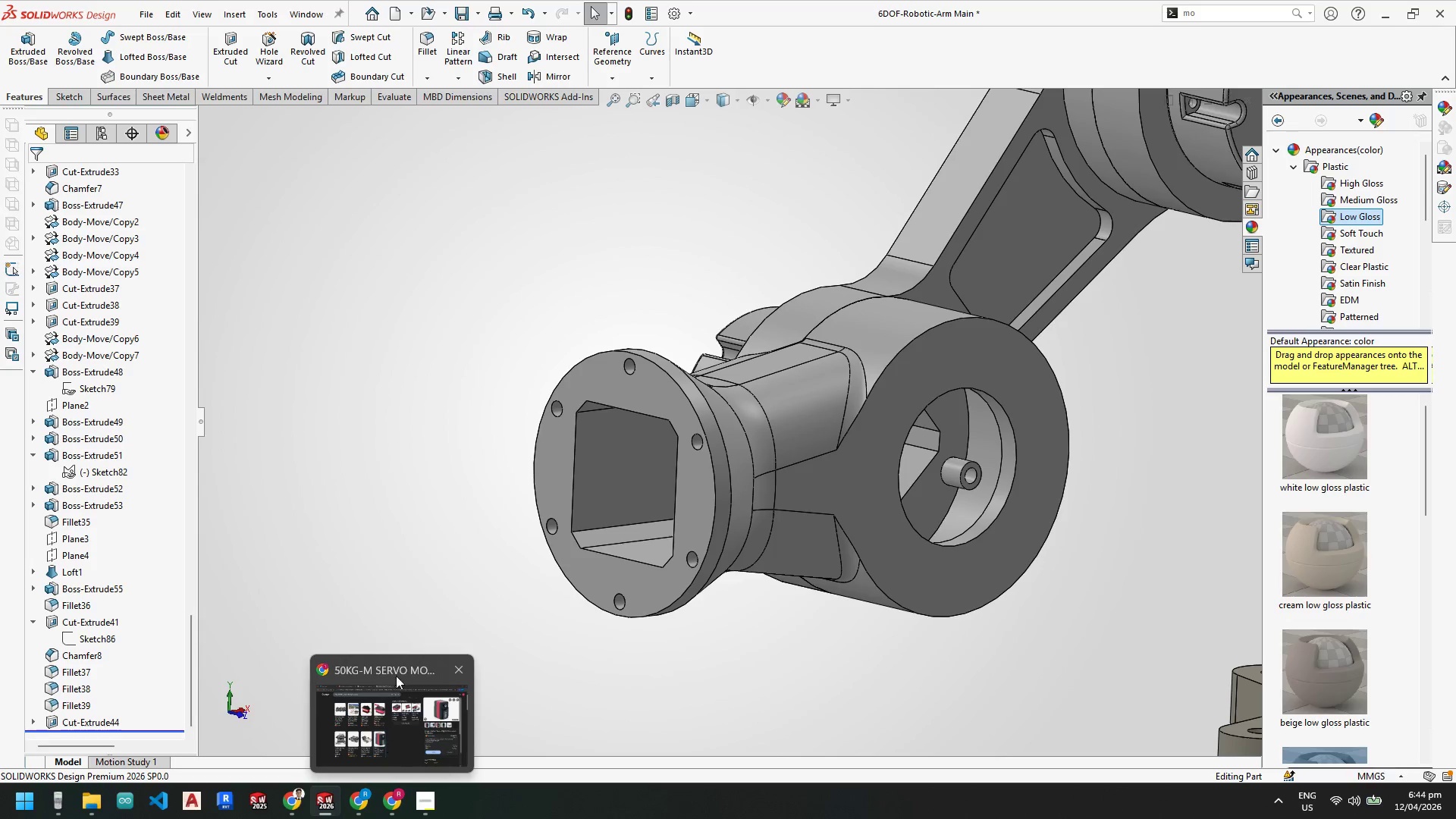 
left_click([447, 529])
 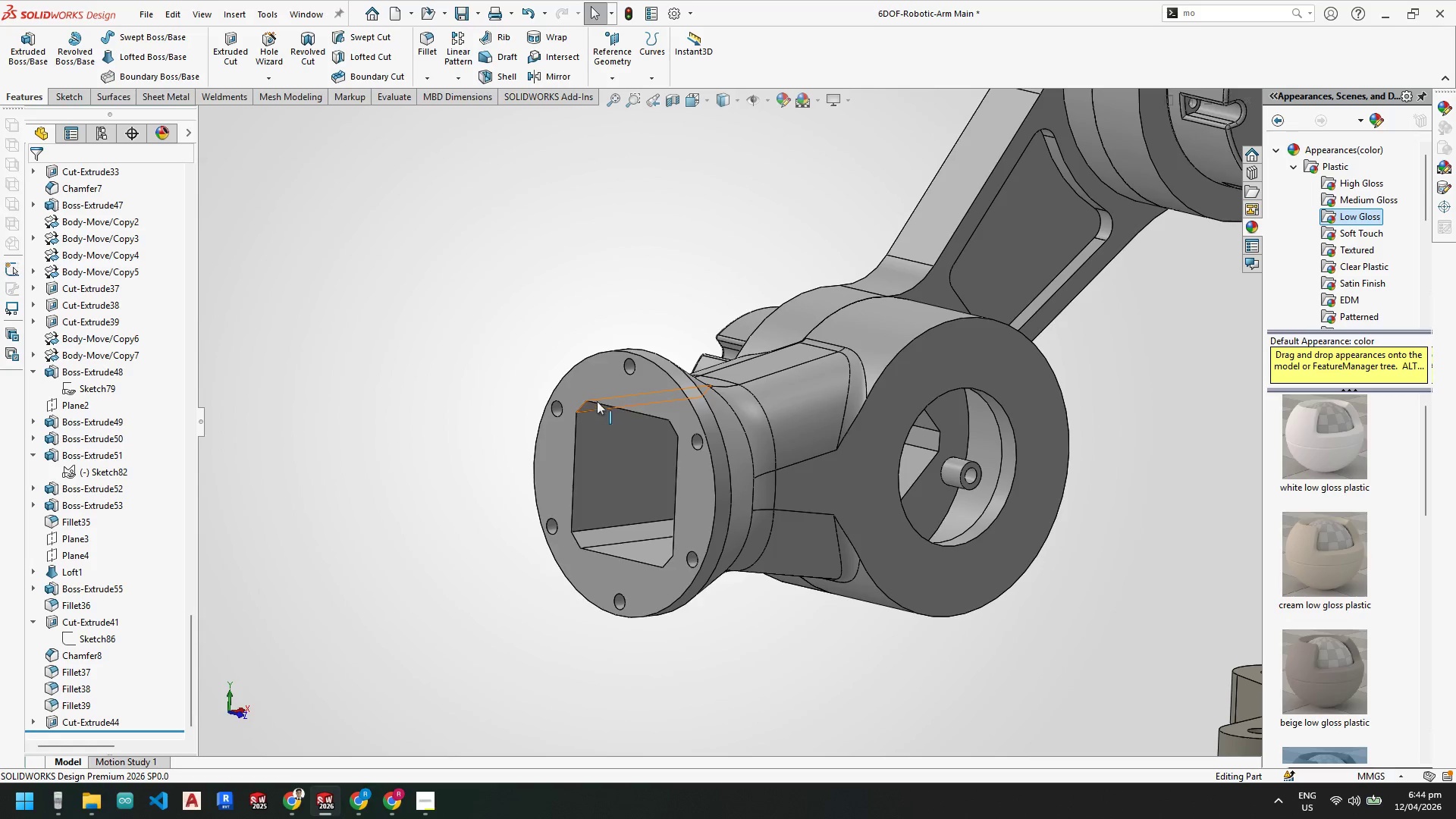 
left_click([602, 390])
 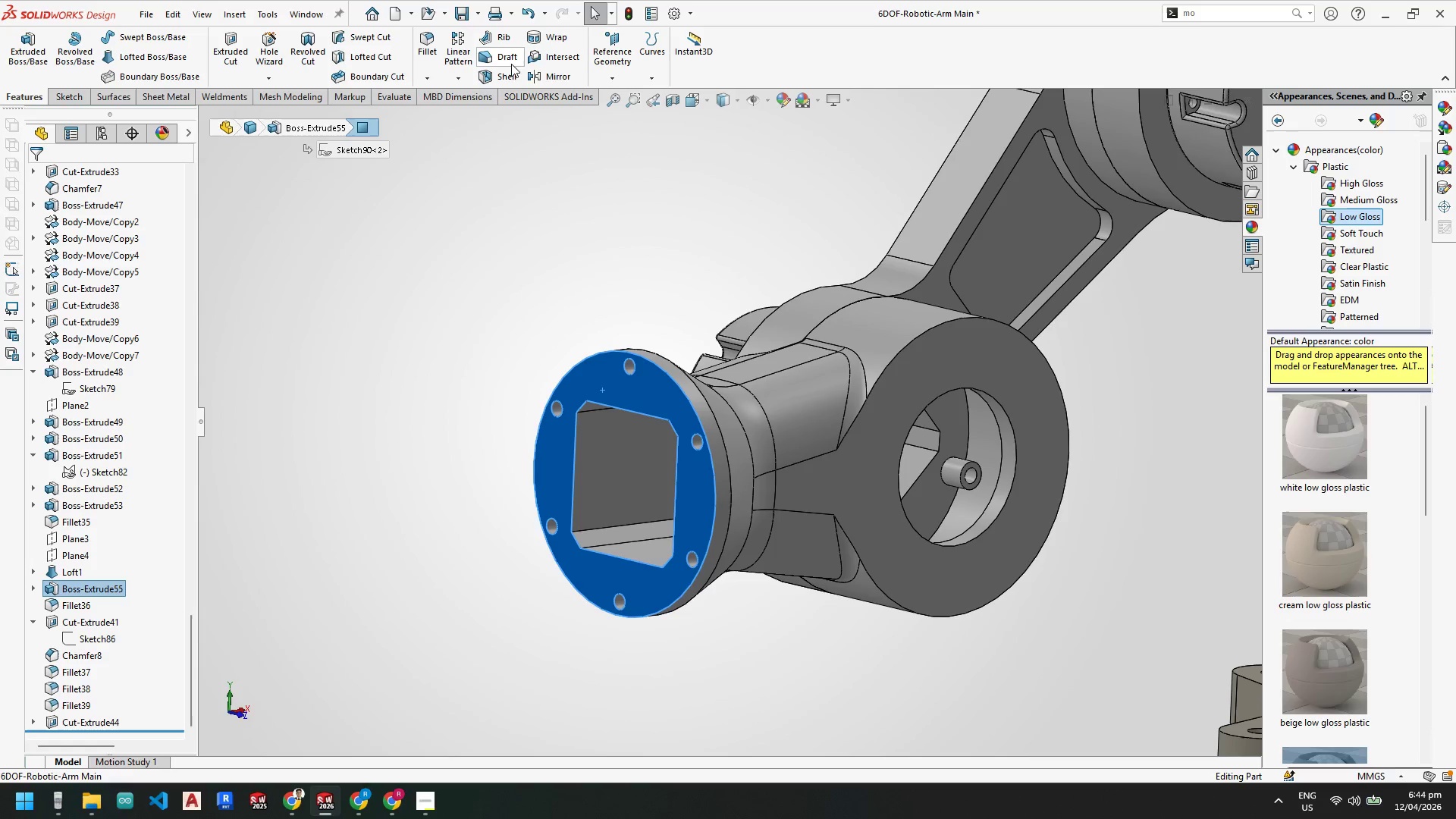 
left_click([609, 77])
 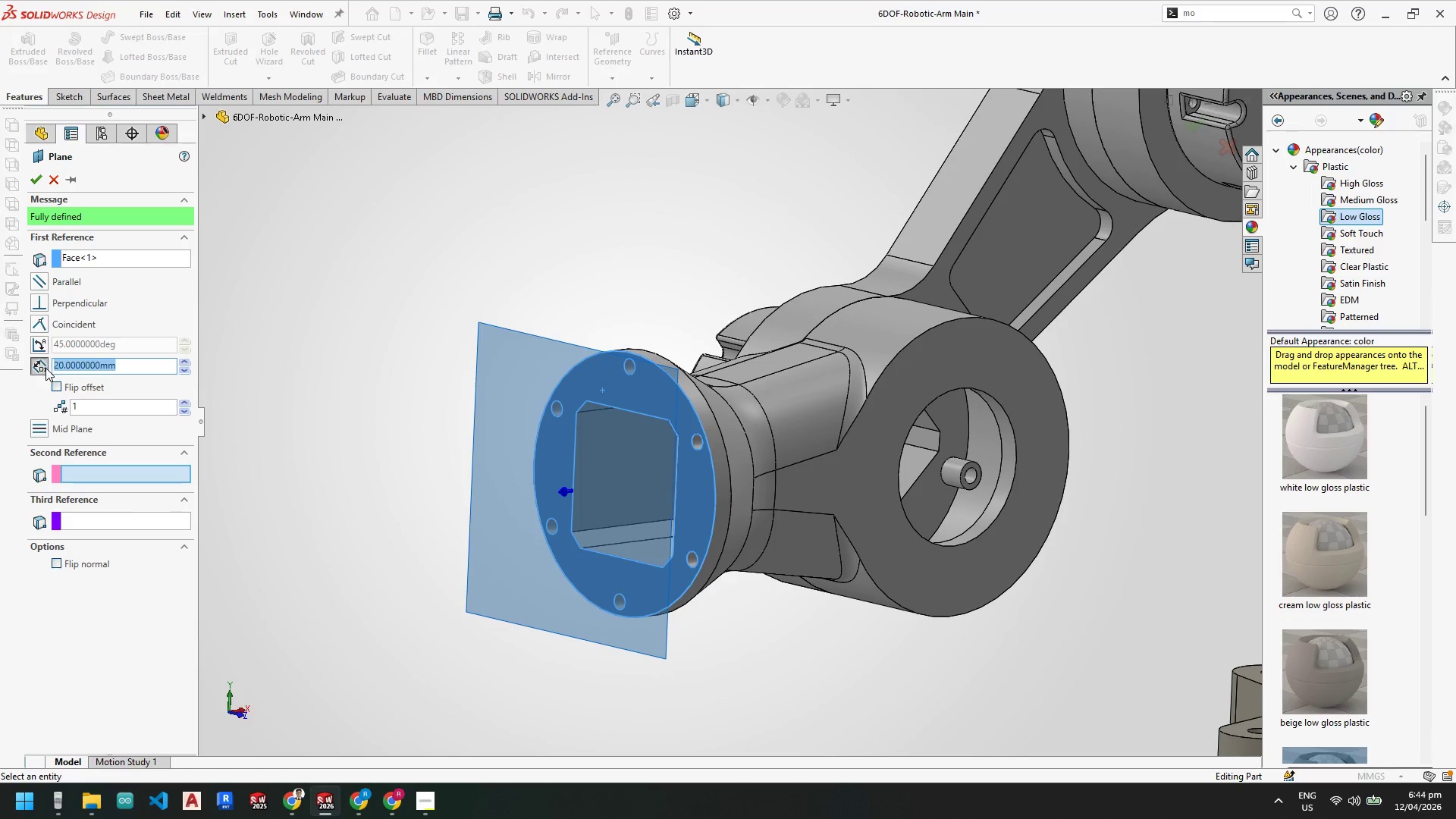 
key(Numpad1)
 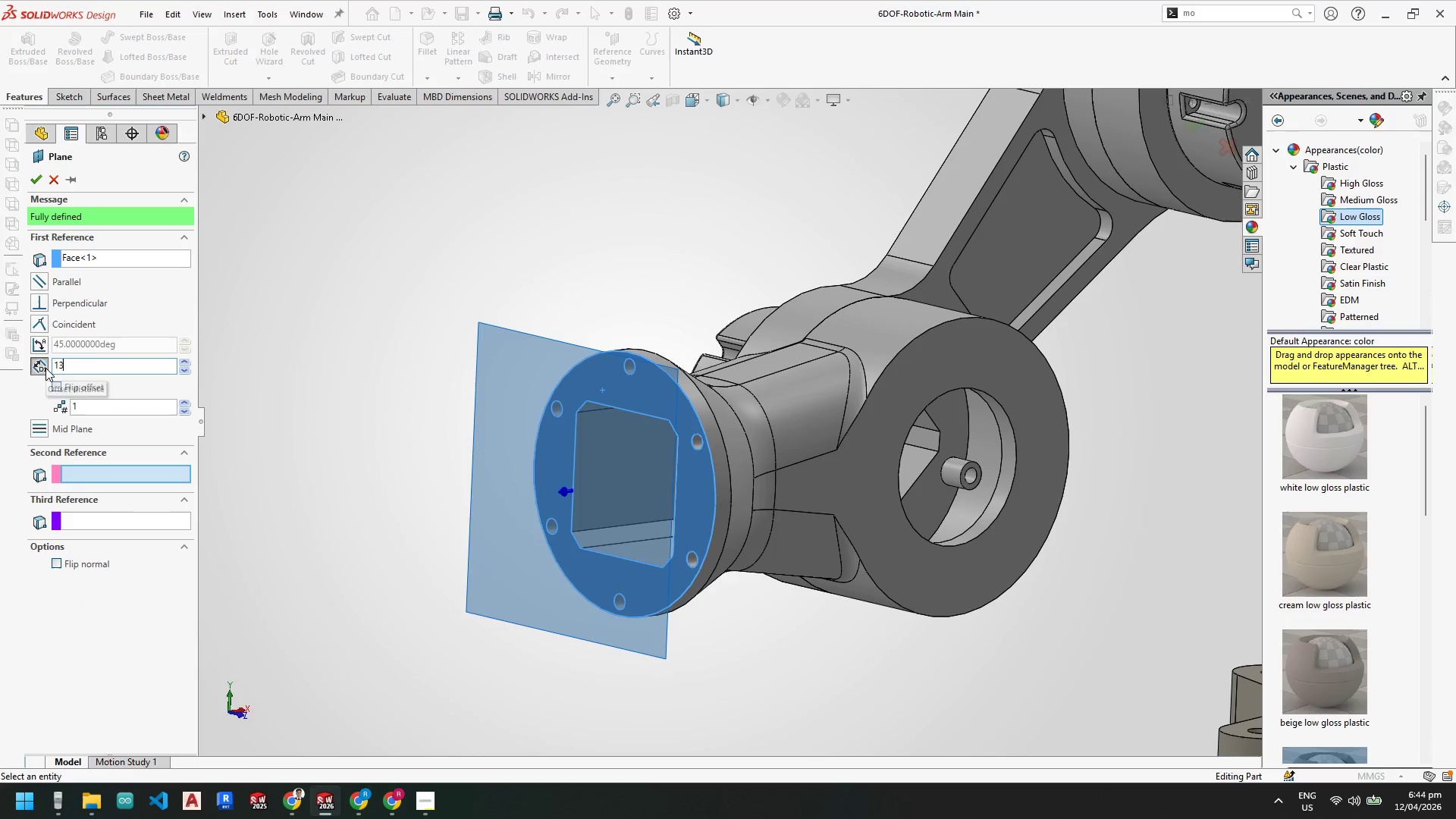 
key(Numpad3)
 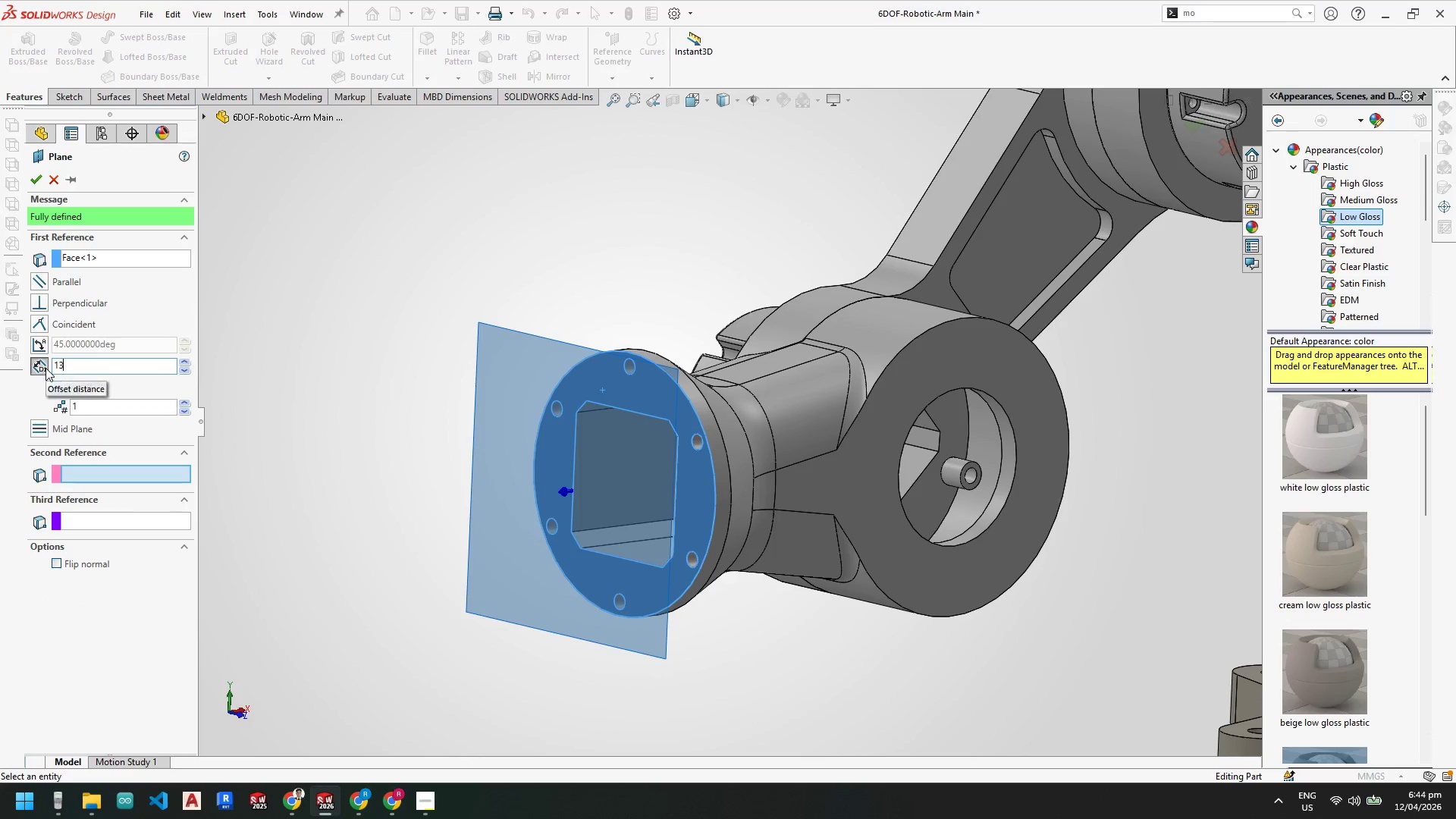 
key(NumpadEnter)
 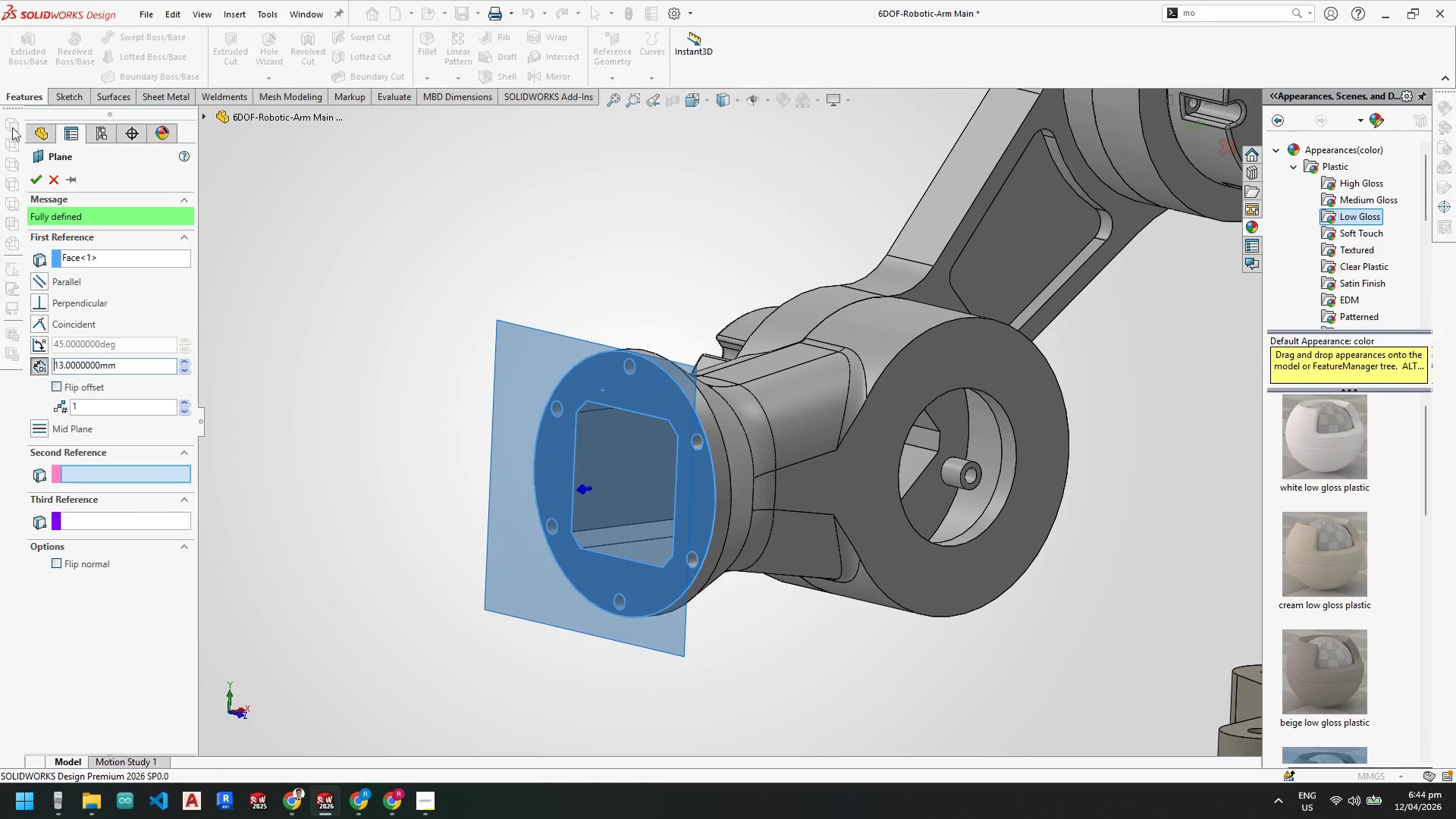 
left_click([33, 174])
 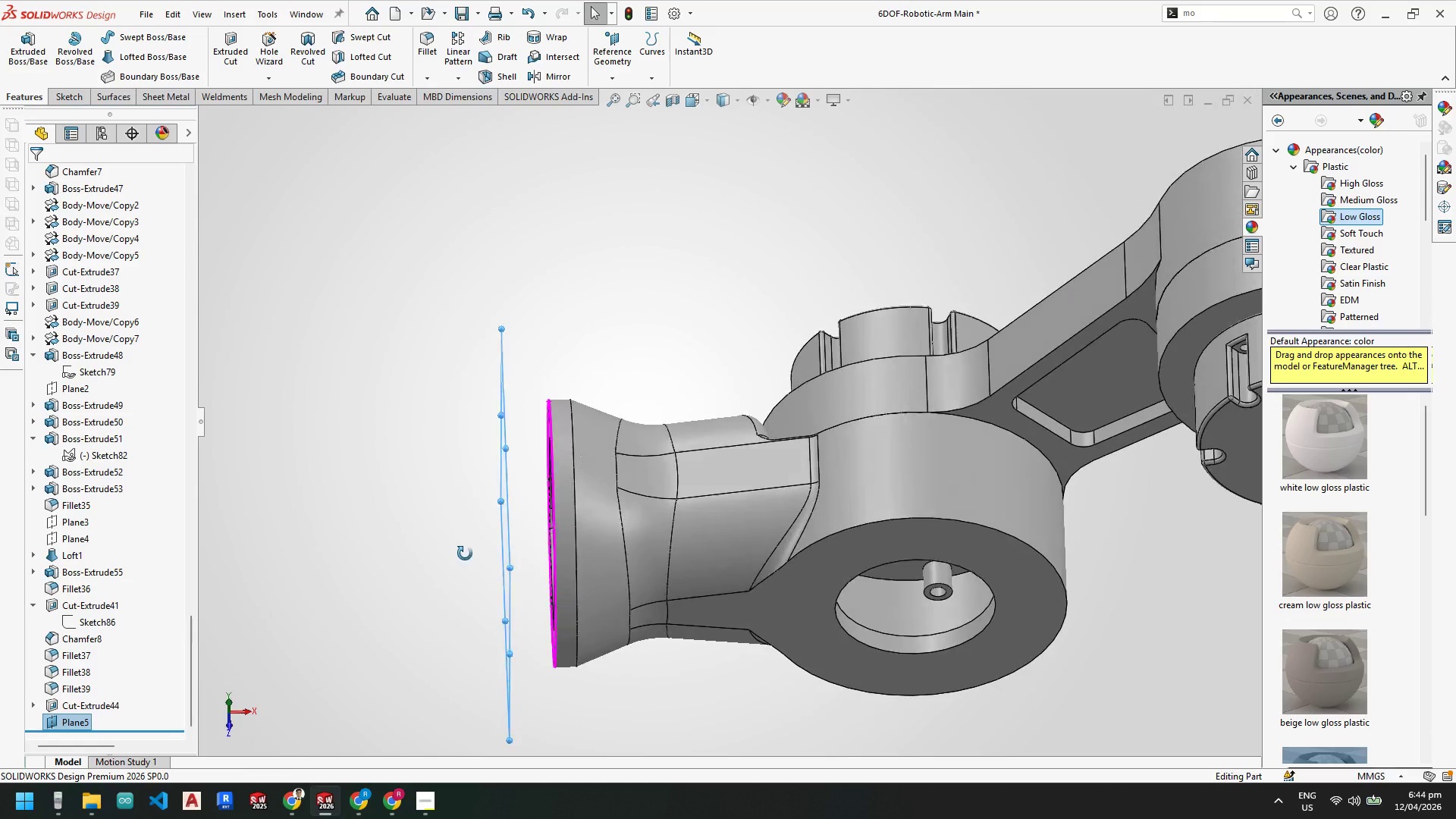 
wait(5.55)
 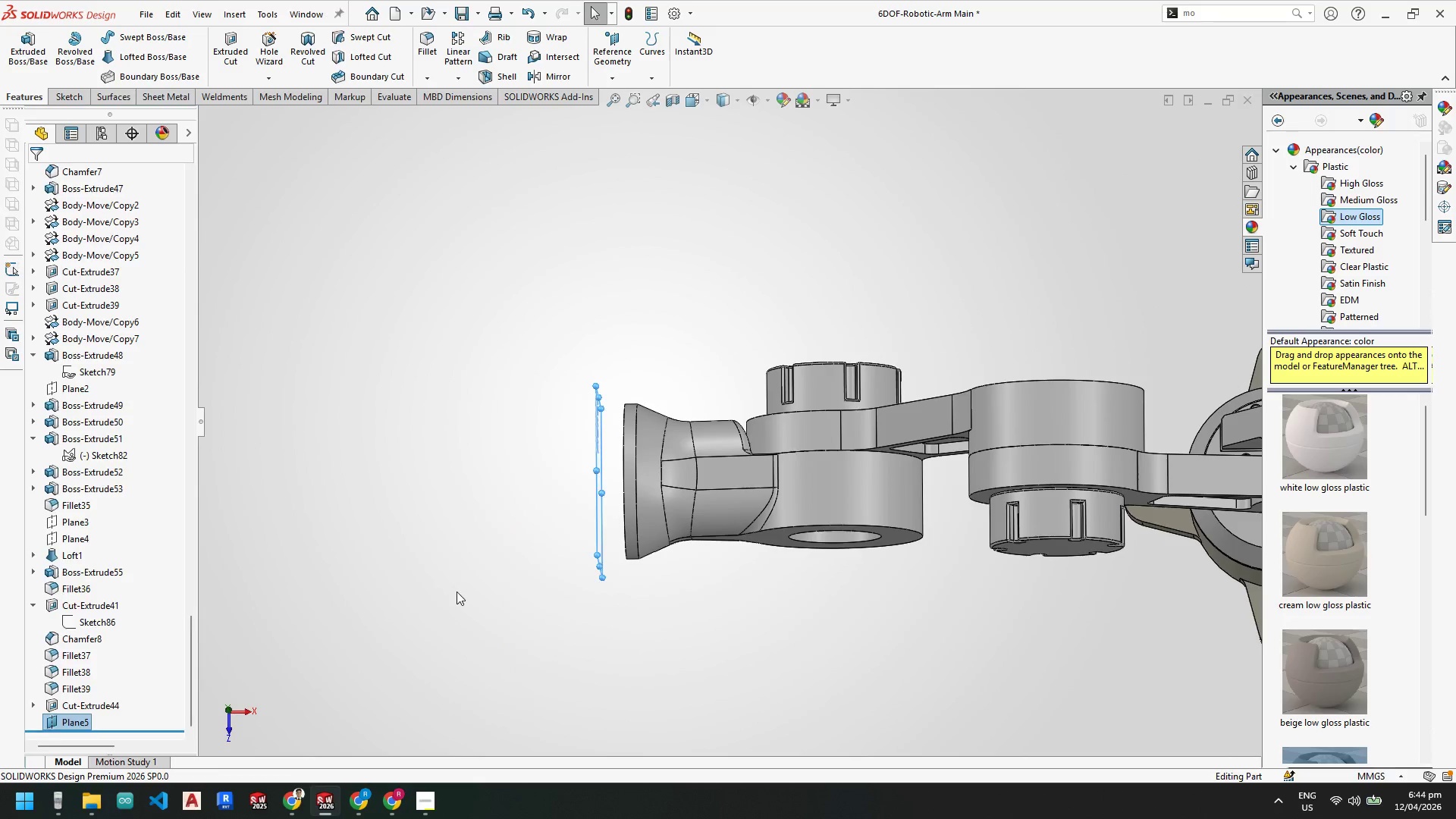 
left_click([456, 592])
 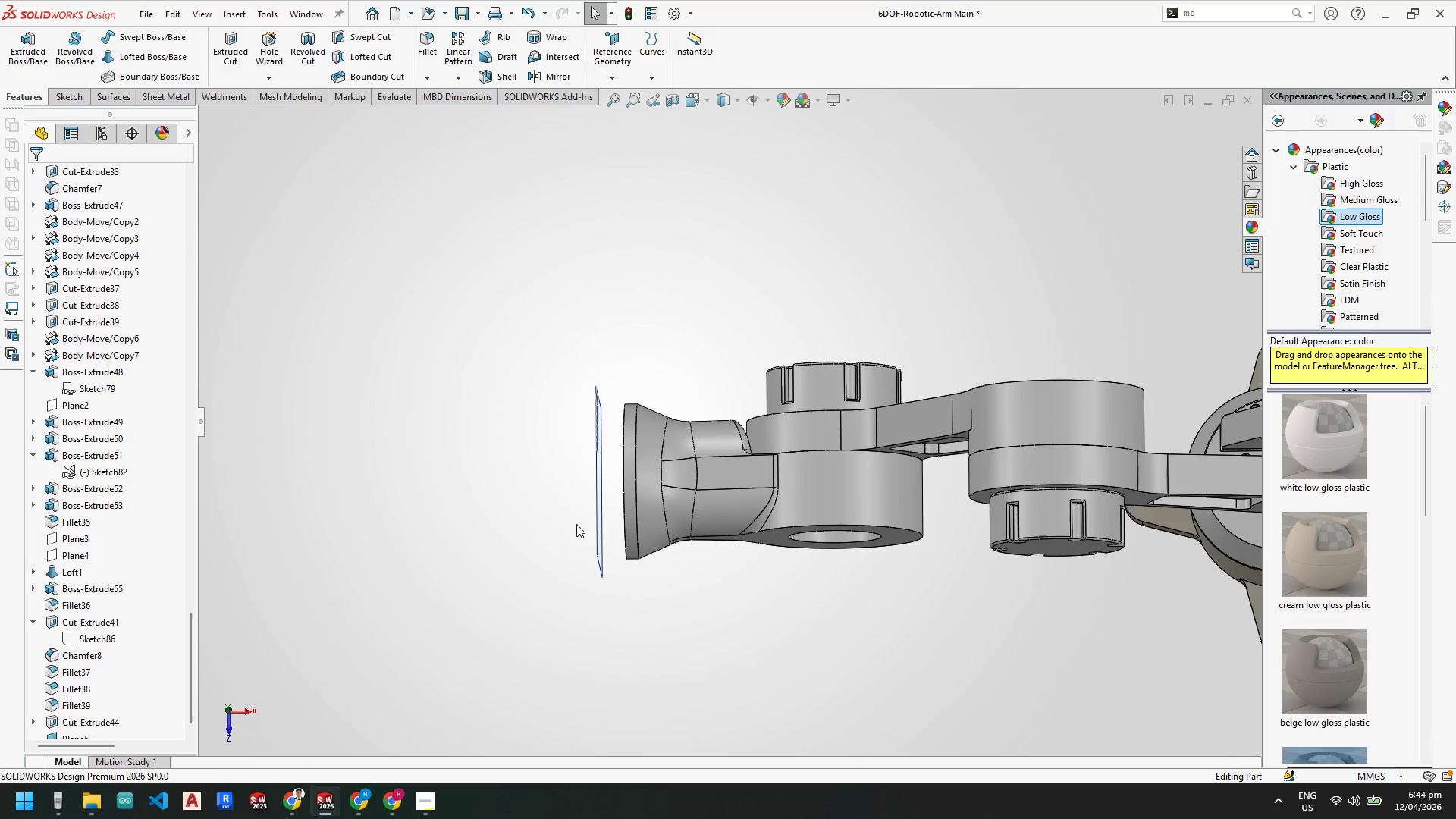 
scroll: coordinate [469, 610], scroll_direction: up, amount: 3.0
 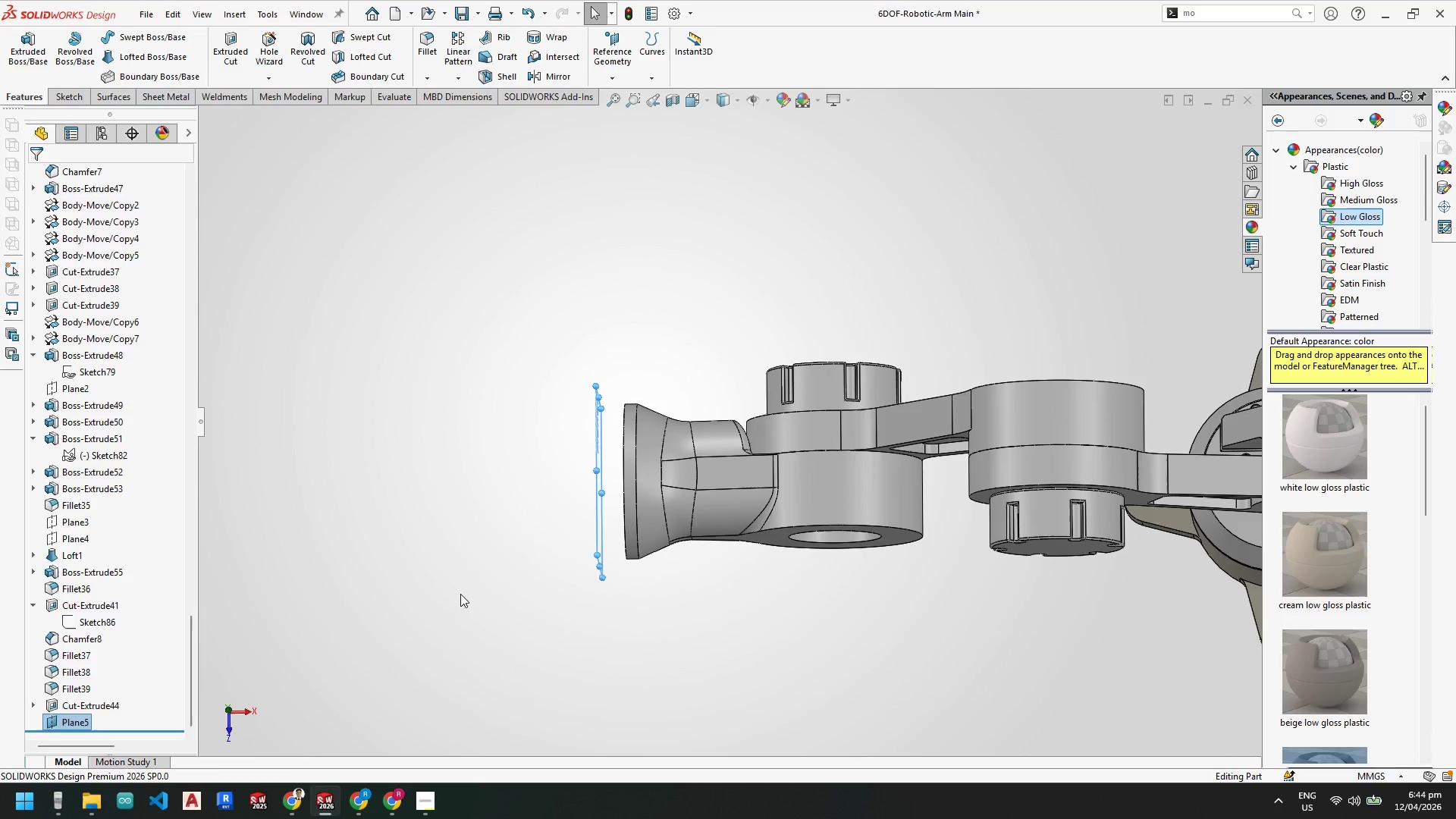 
scroll: coordinate [578, 452], scroll_direction: down, amount: 3.0
 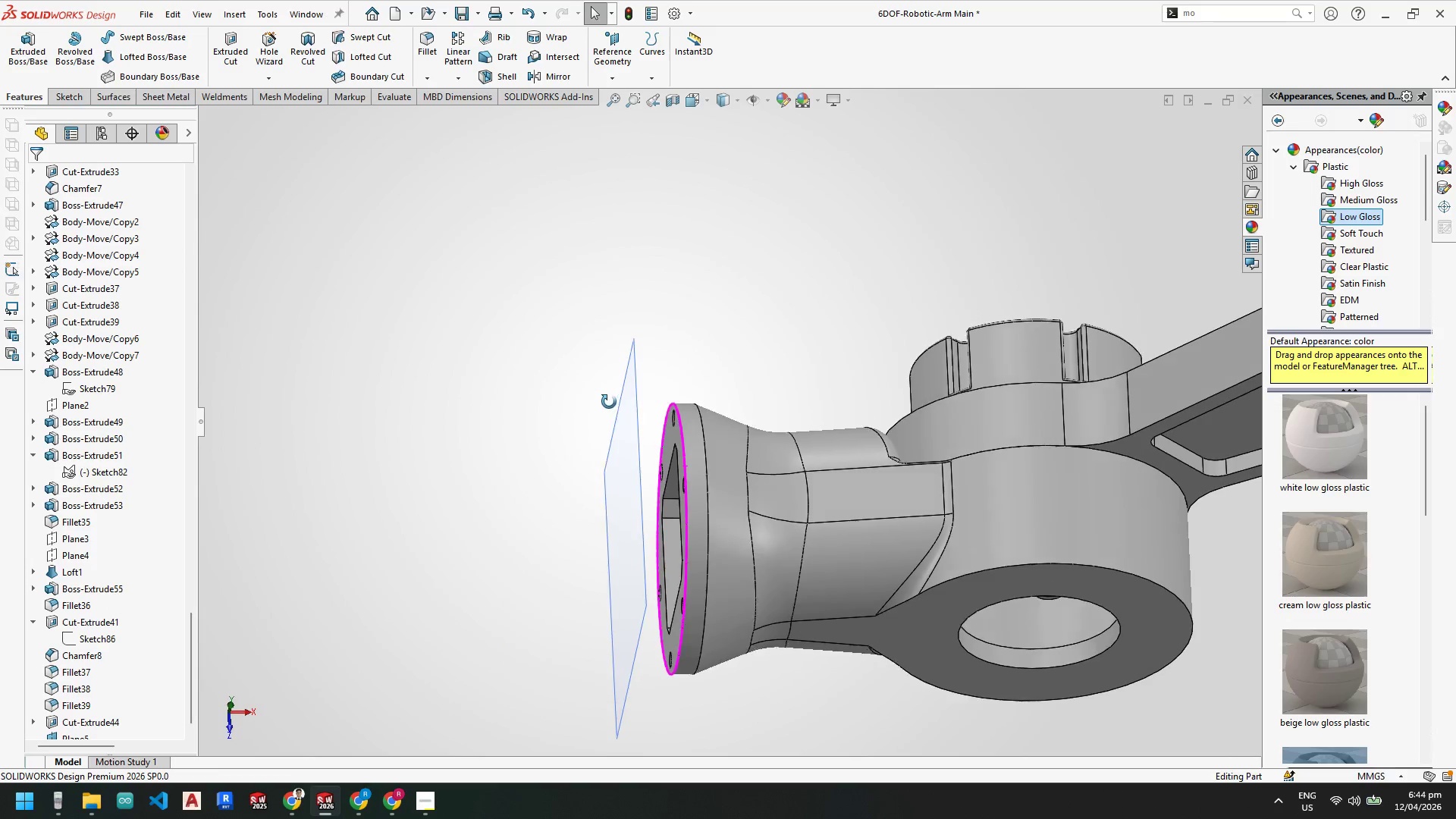 
scroll: coordinate [664, 447], scroll_direction: up, amount: 2.0
 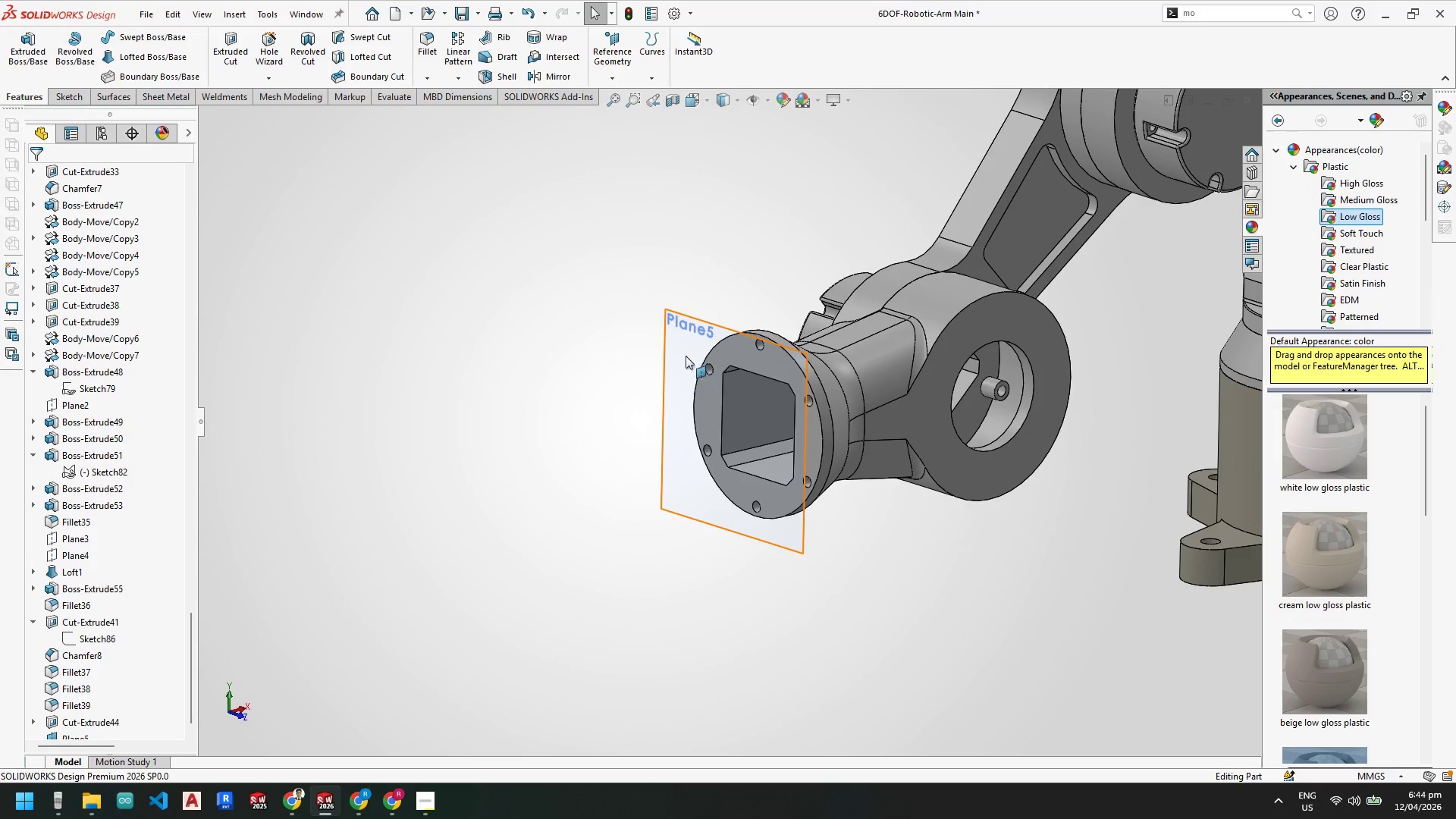 
right_click([684, 351])
 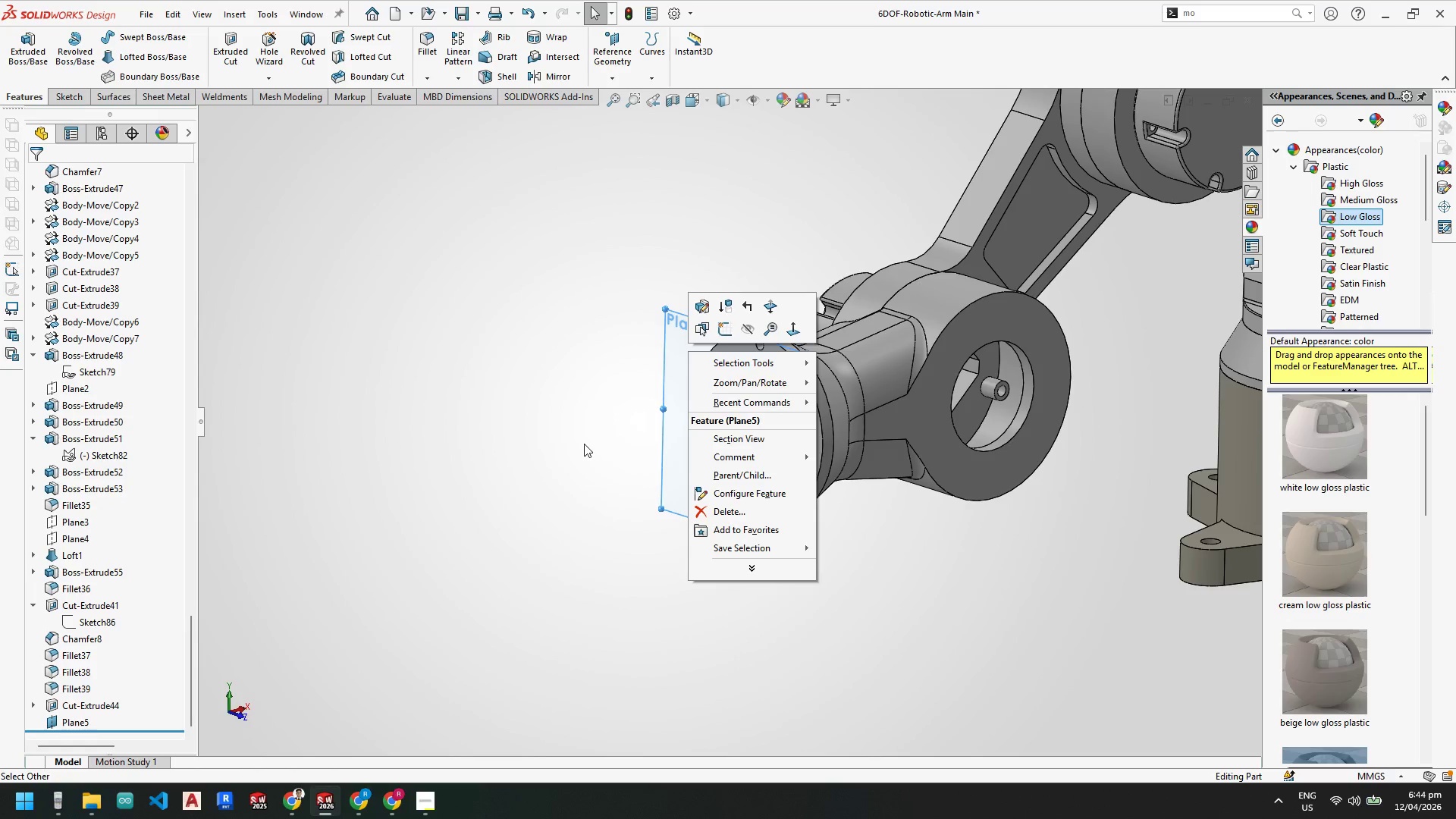 
wait(7.55)
 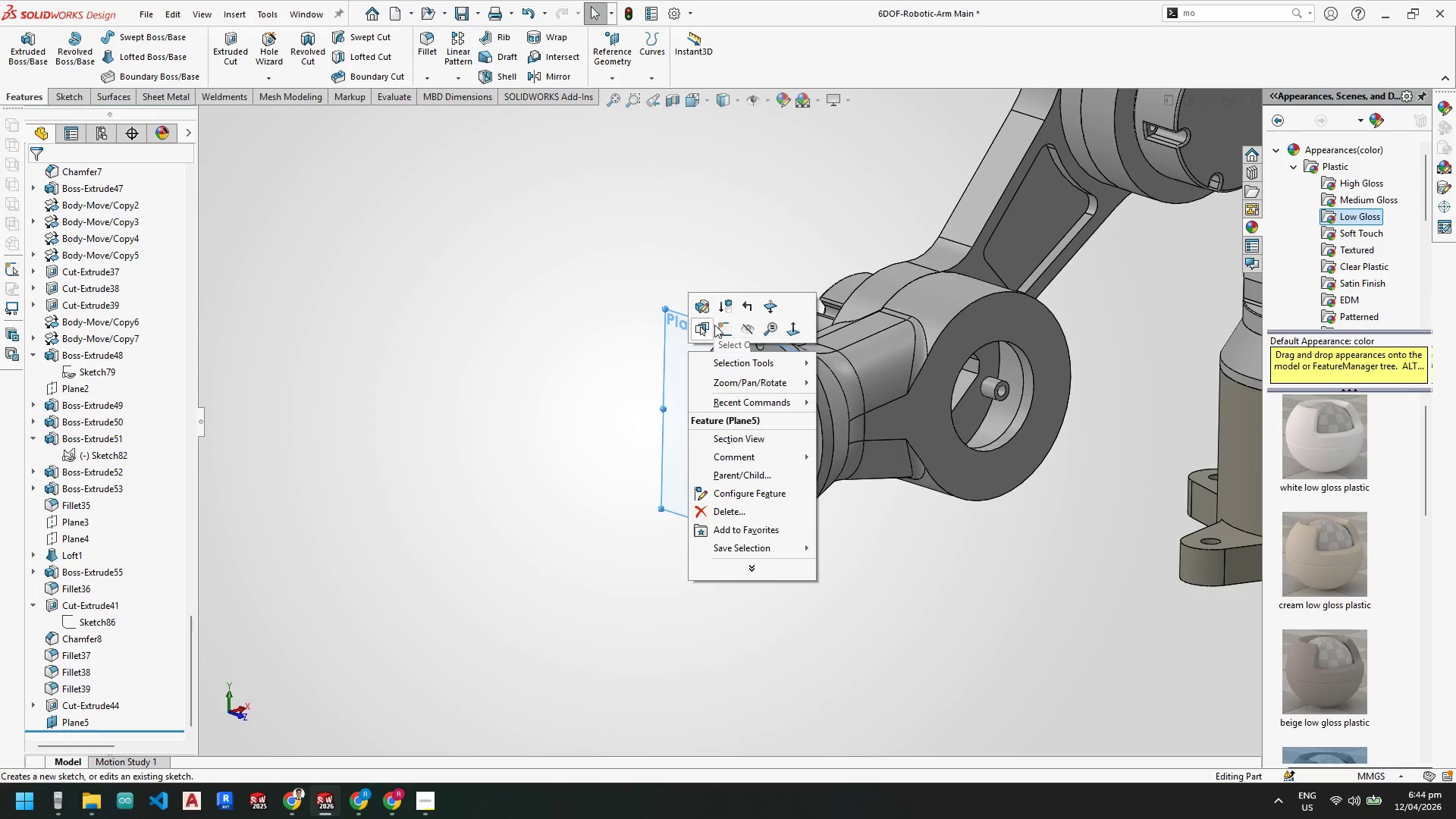 
key(Space)
 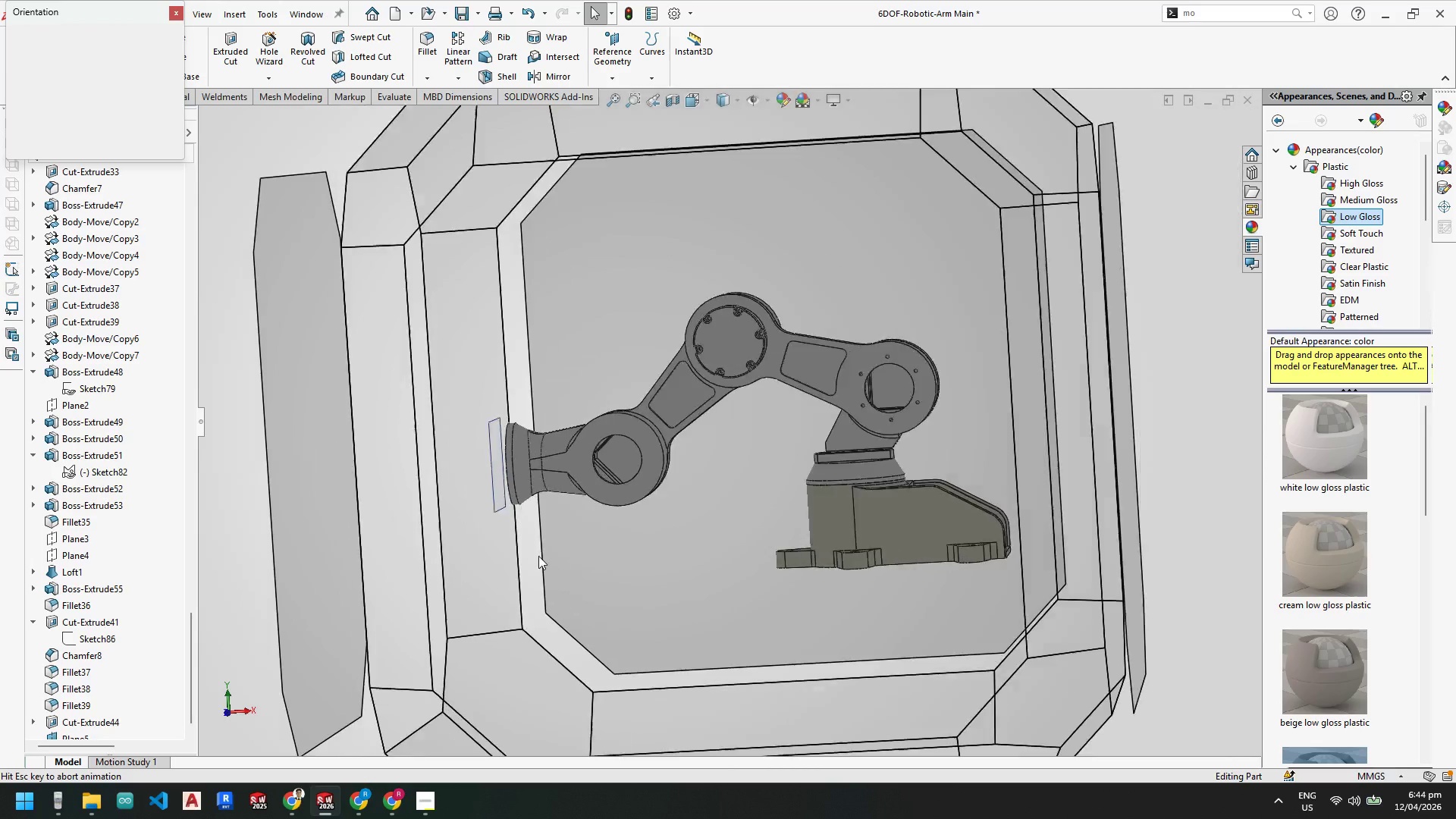 
left_click([541, 564])
 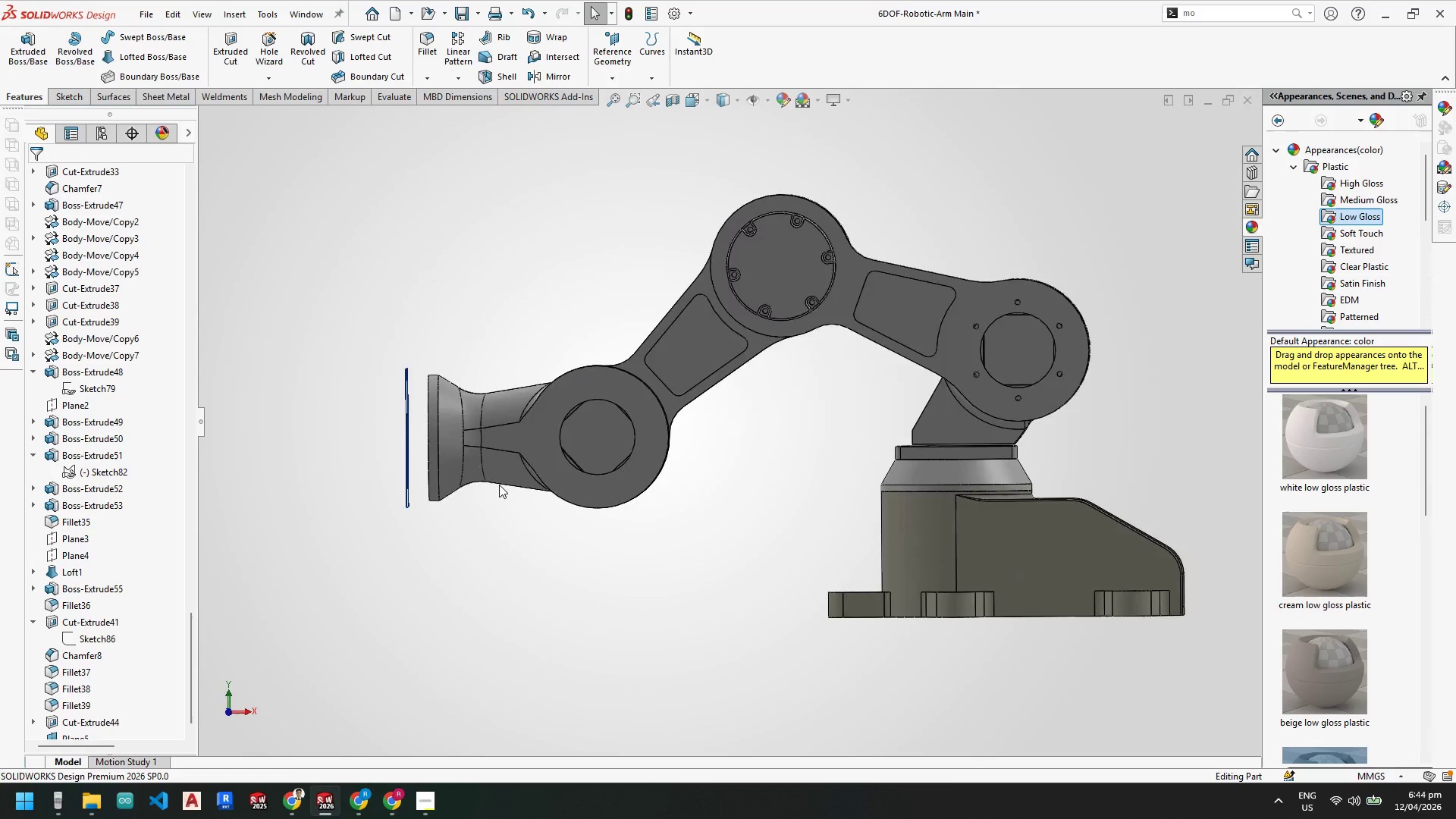 
scroll: coordinate [345, 455], scroll_direction: down, amount: 4.0
 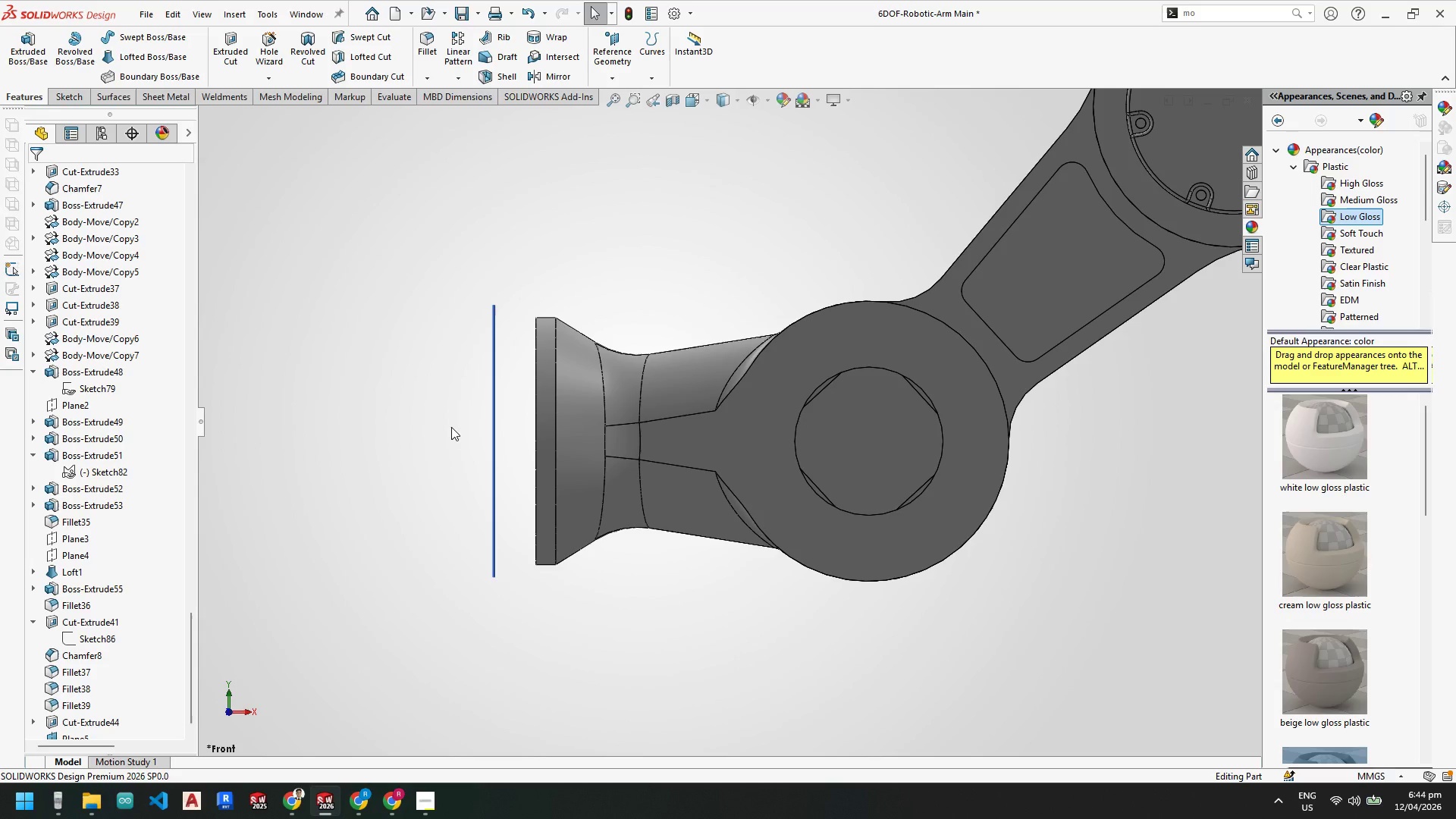 
left_click([395, 805])
 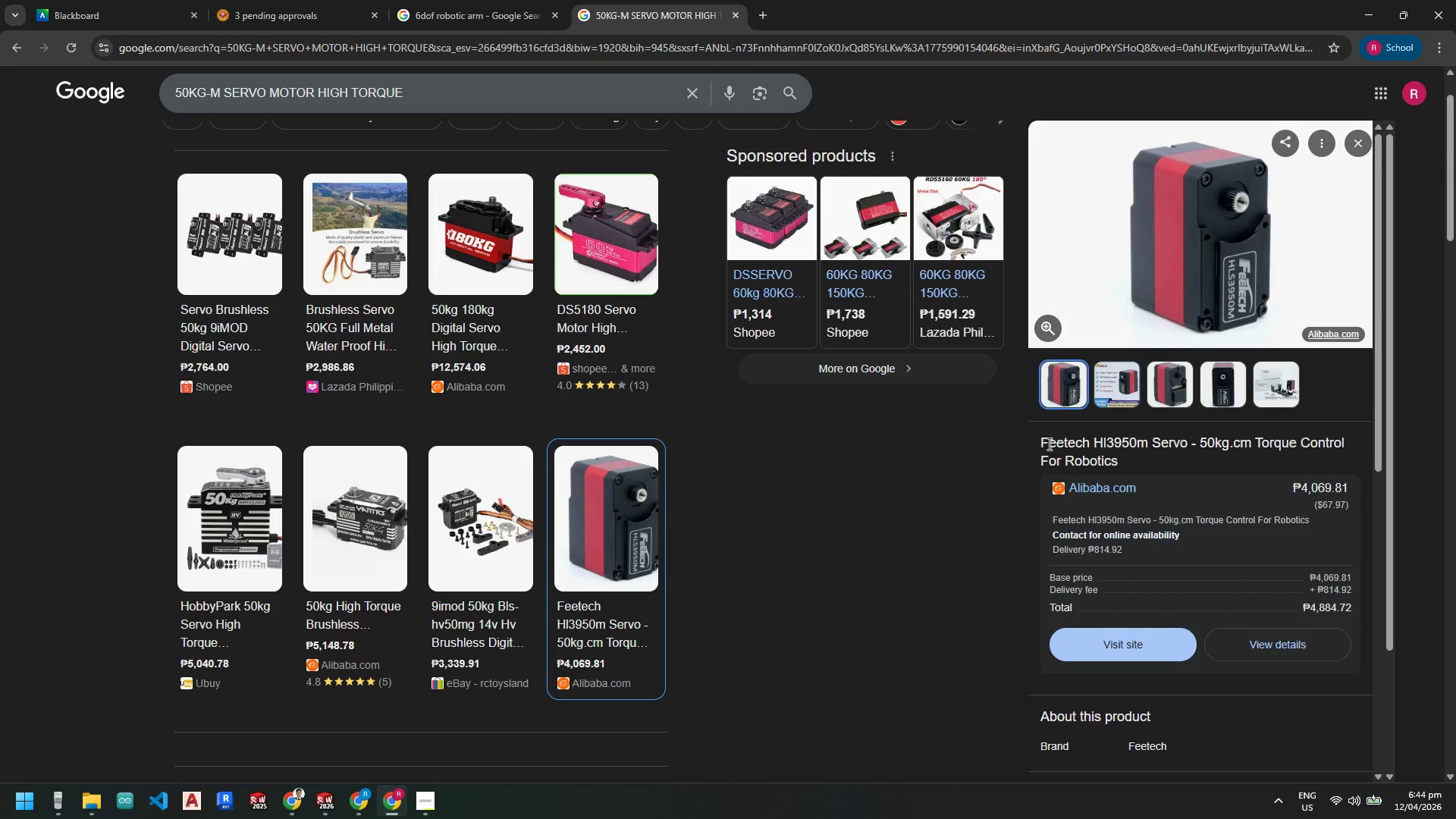 
left_click_drag(start_coordinate=[1043, 439], to_coordinate=[1252, 440])
 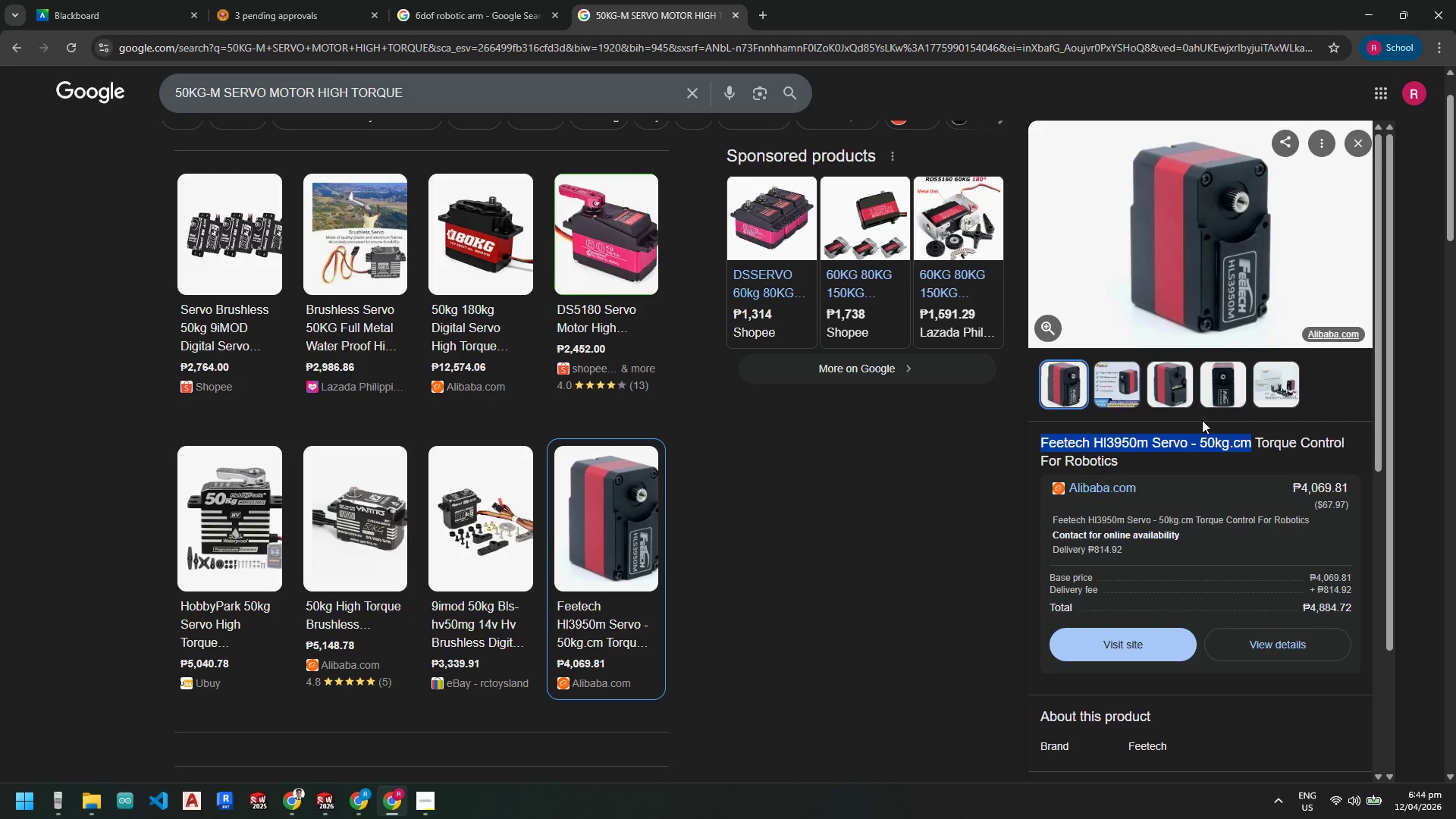 
key(Control+ControlLeft)
 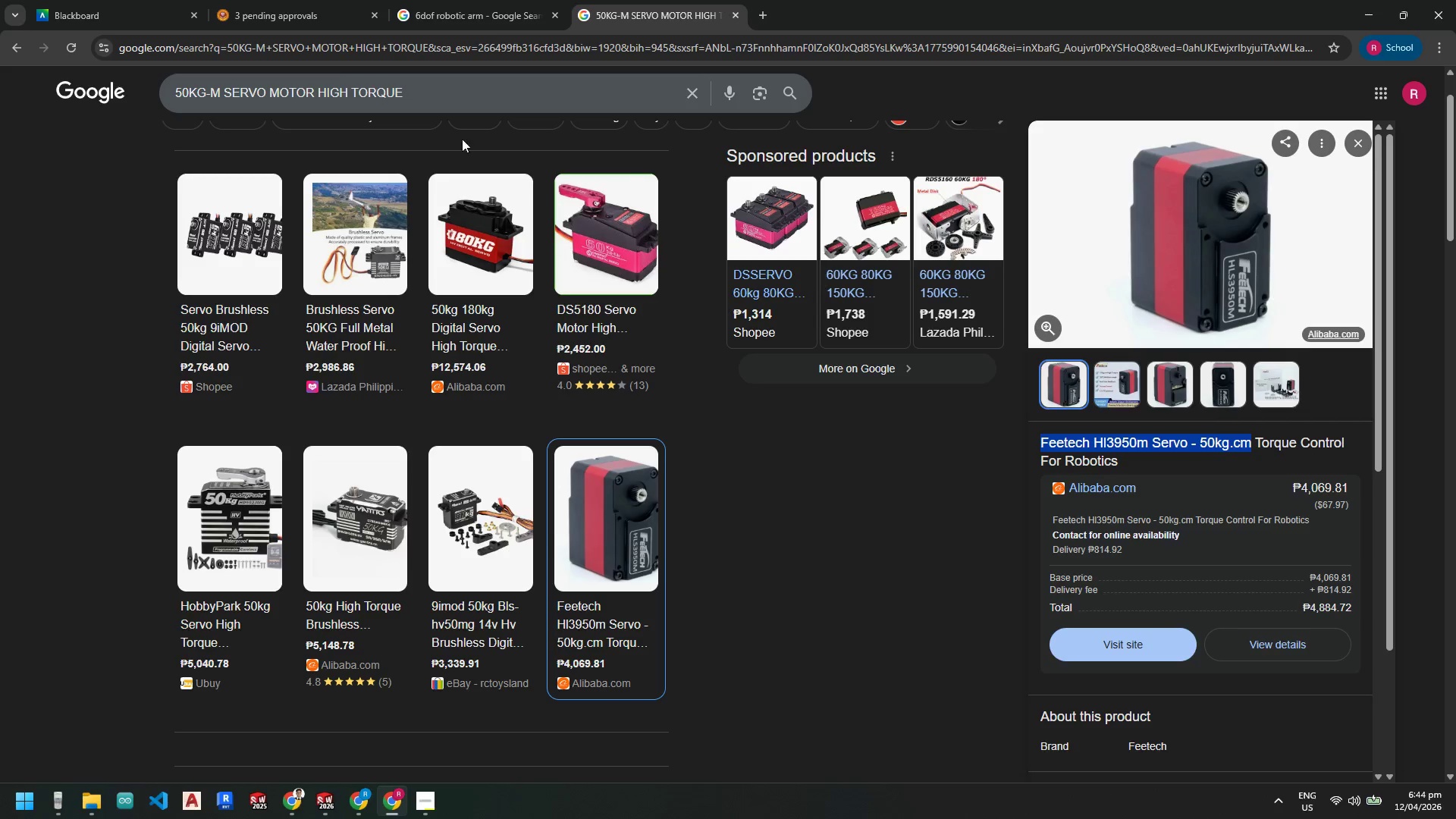 
key(Control+C)
 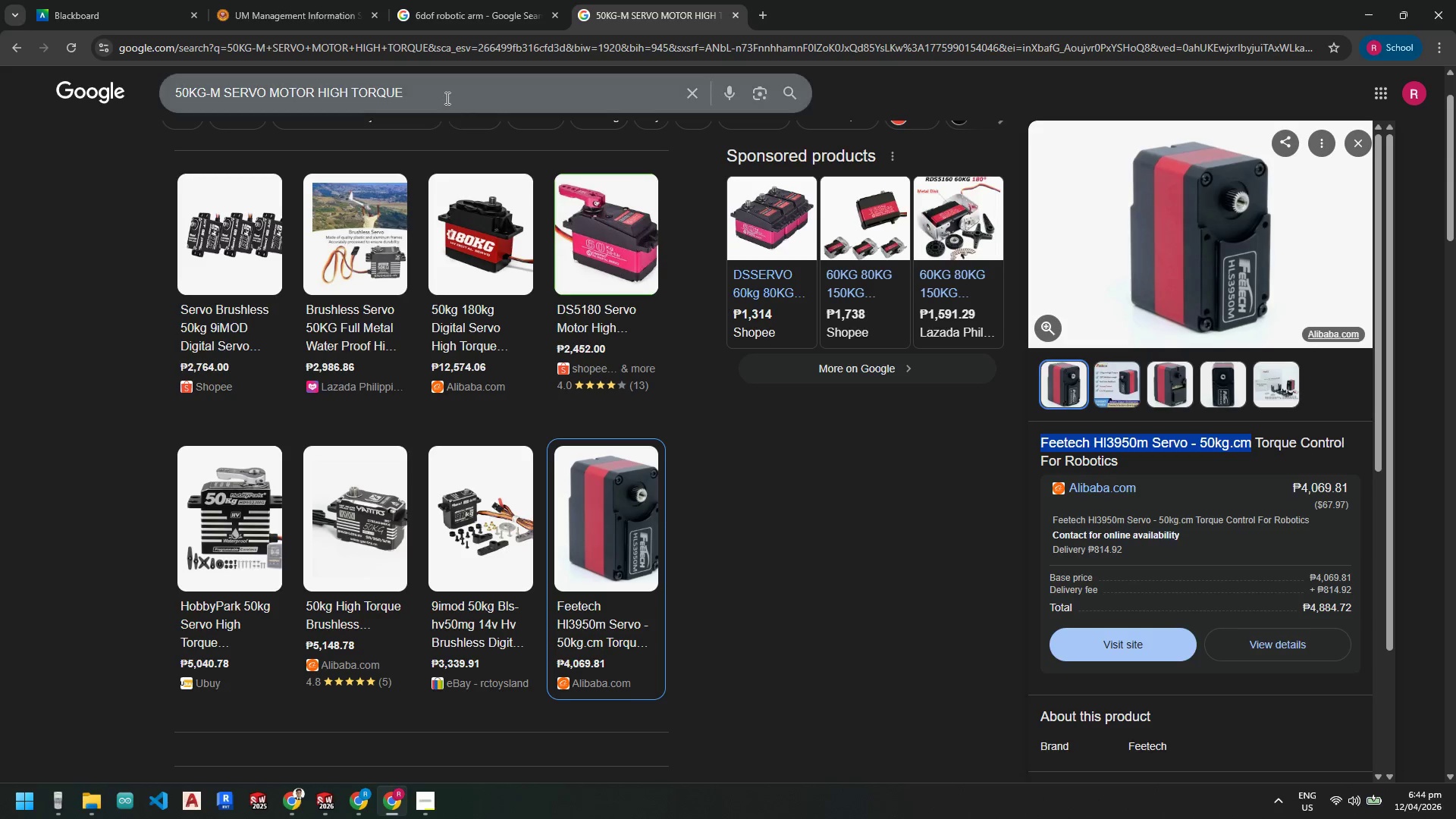 
left_click_drag(start_coordinate=[446, 96], to_coordinate=[69, 80])
 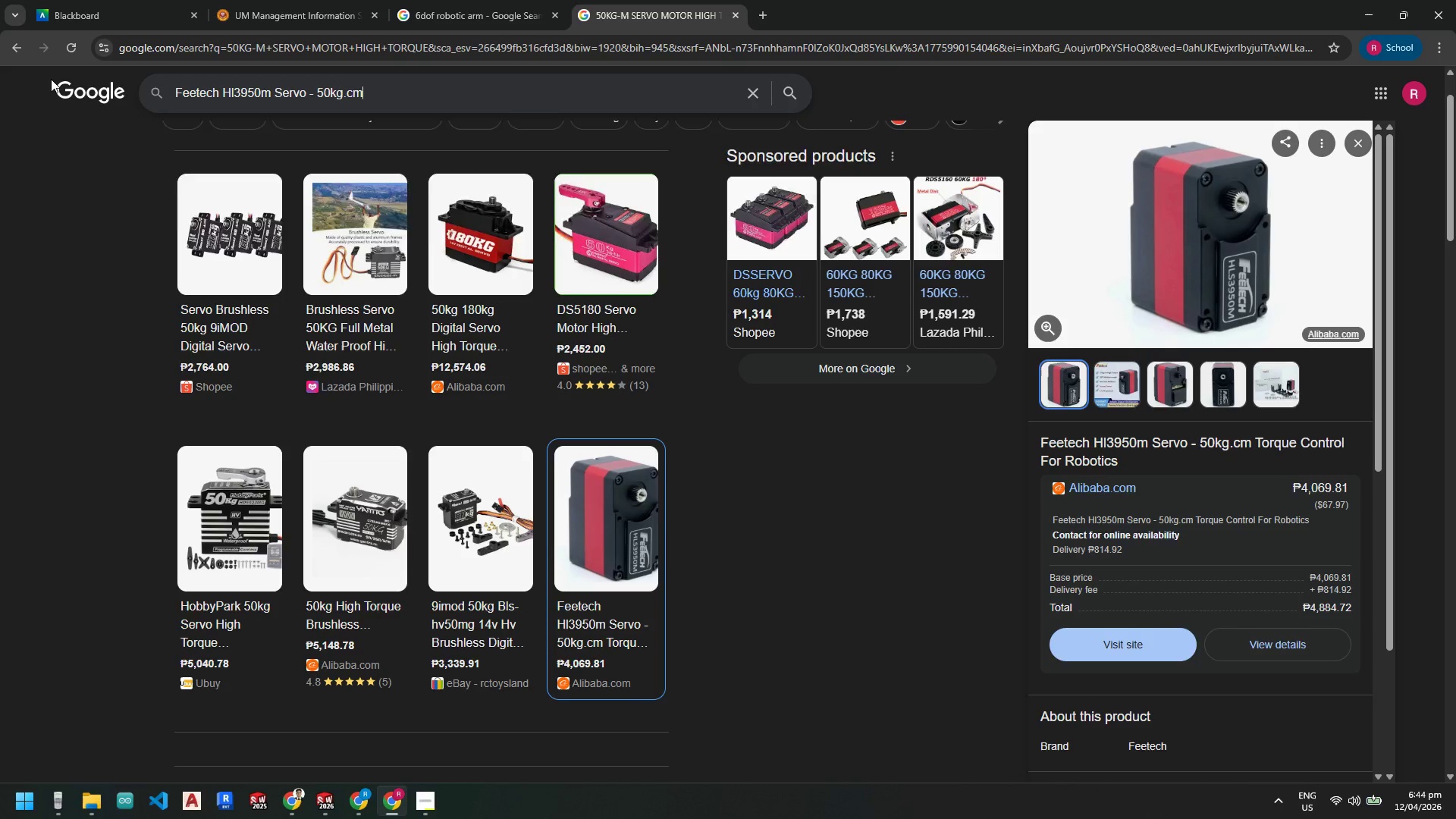 
key(Control+V)
 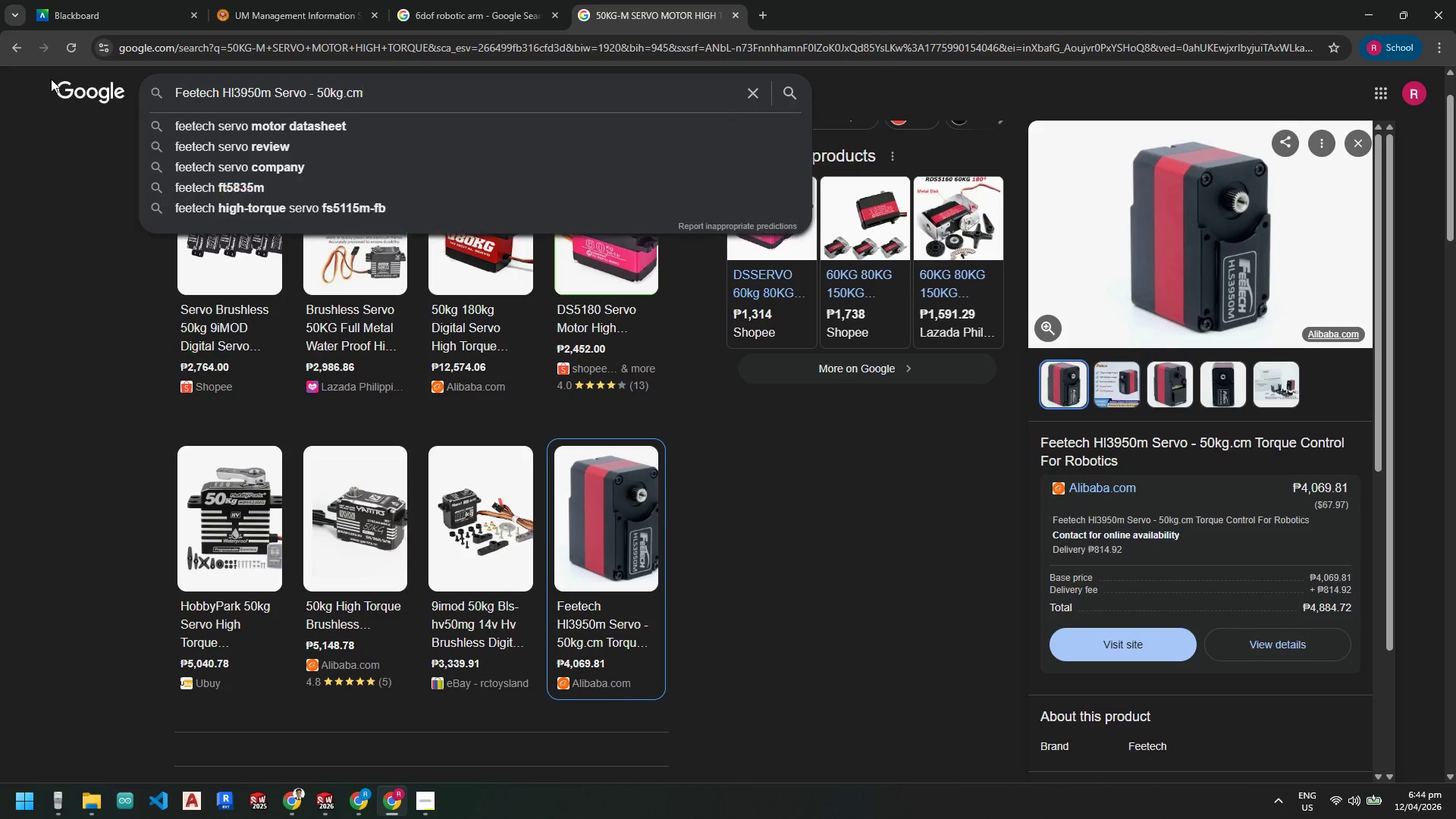 
type( grab cad)
 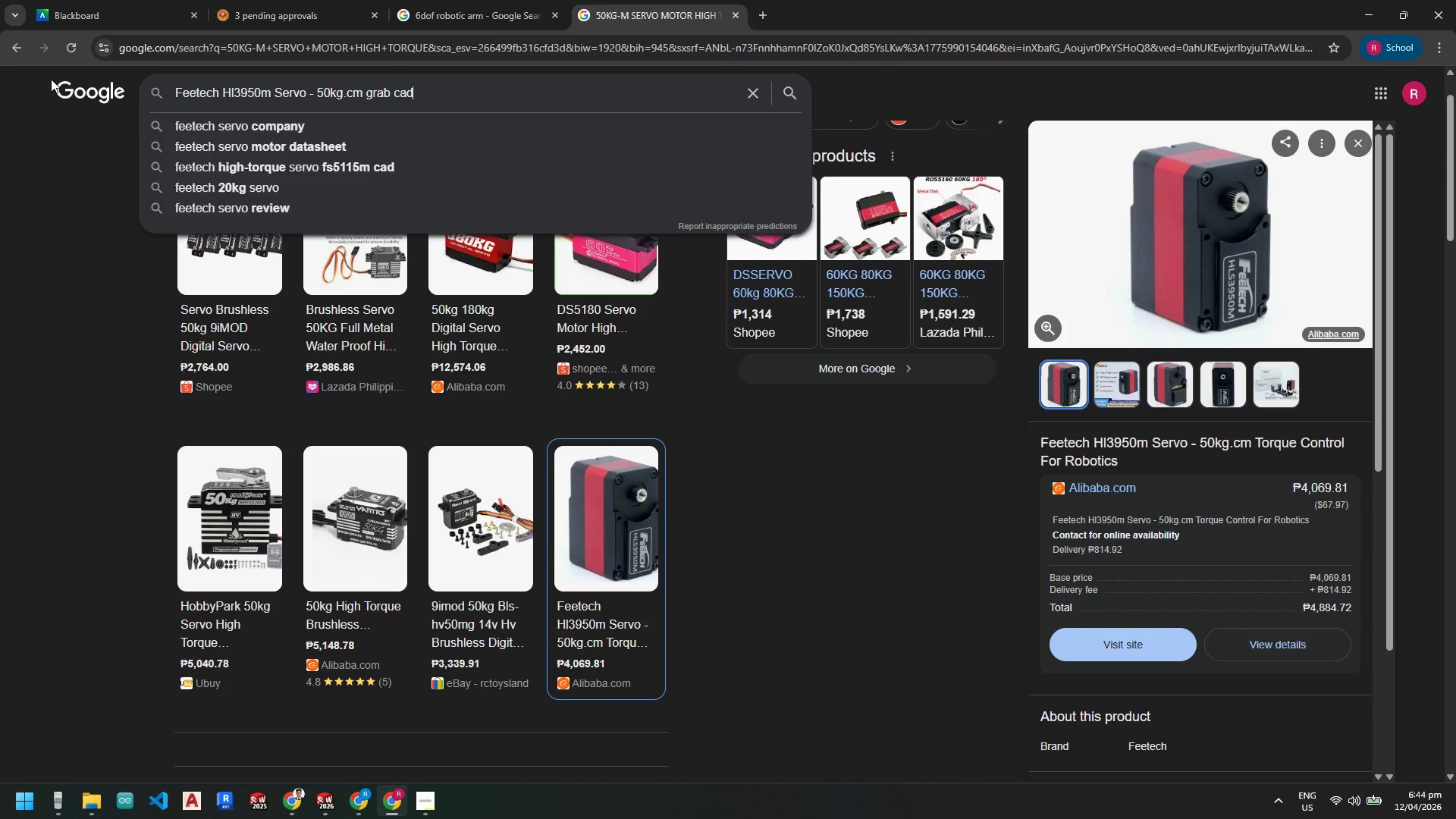 
key(Enter)
 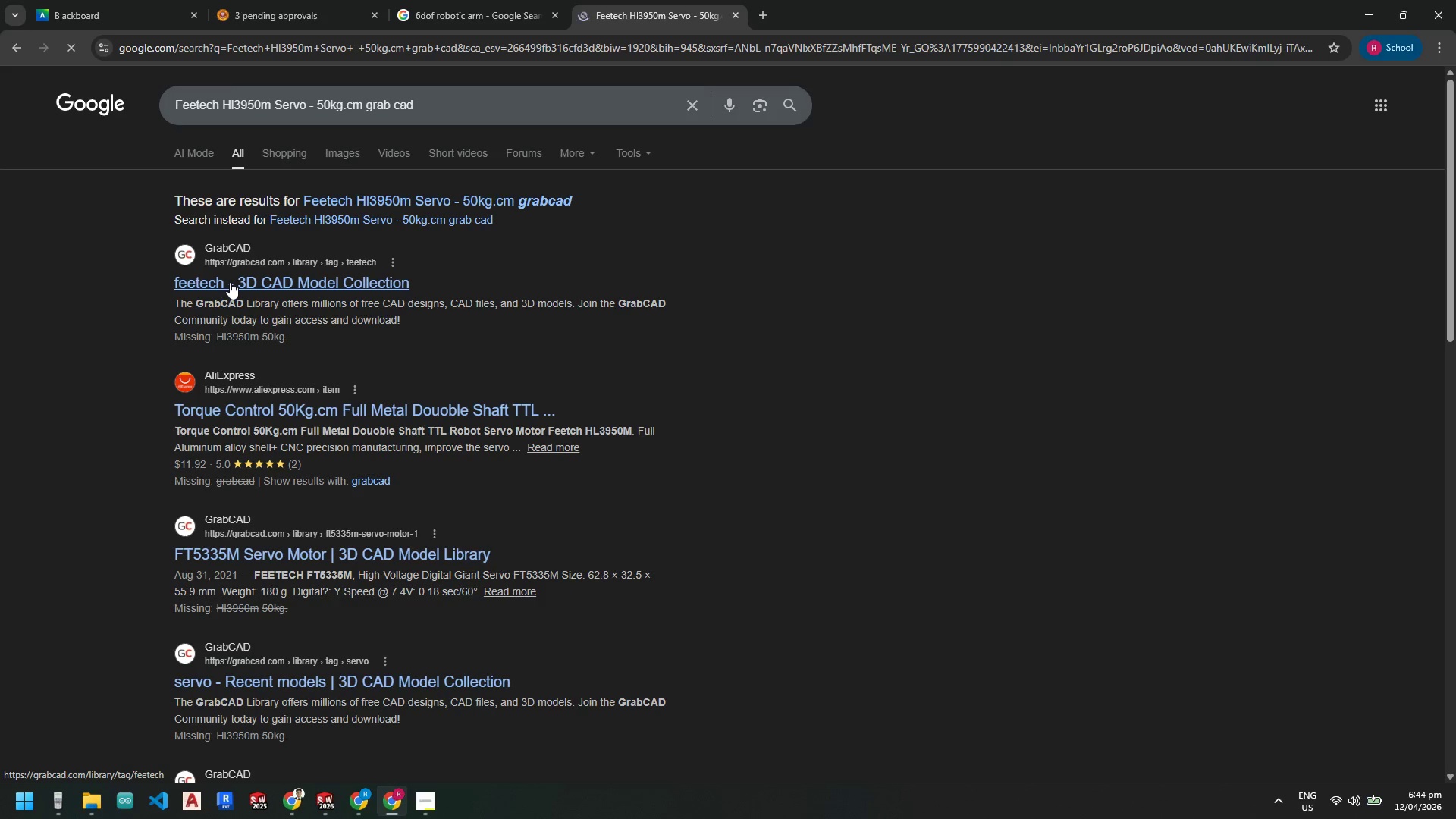 
left_click([230, 282])
 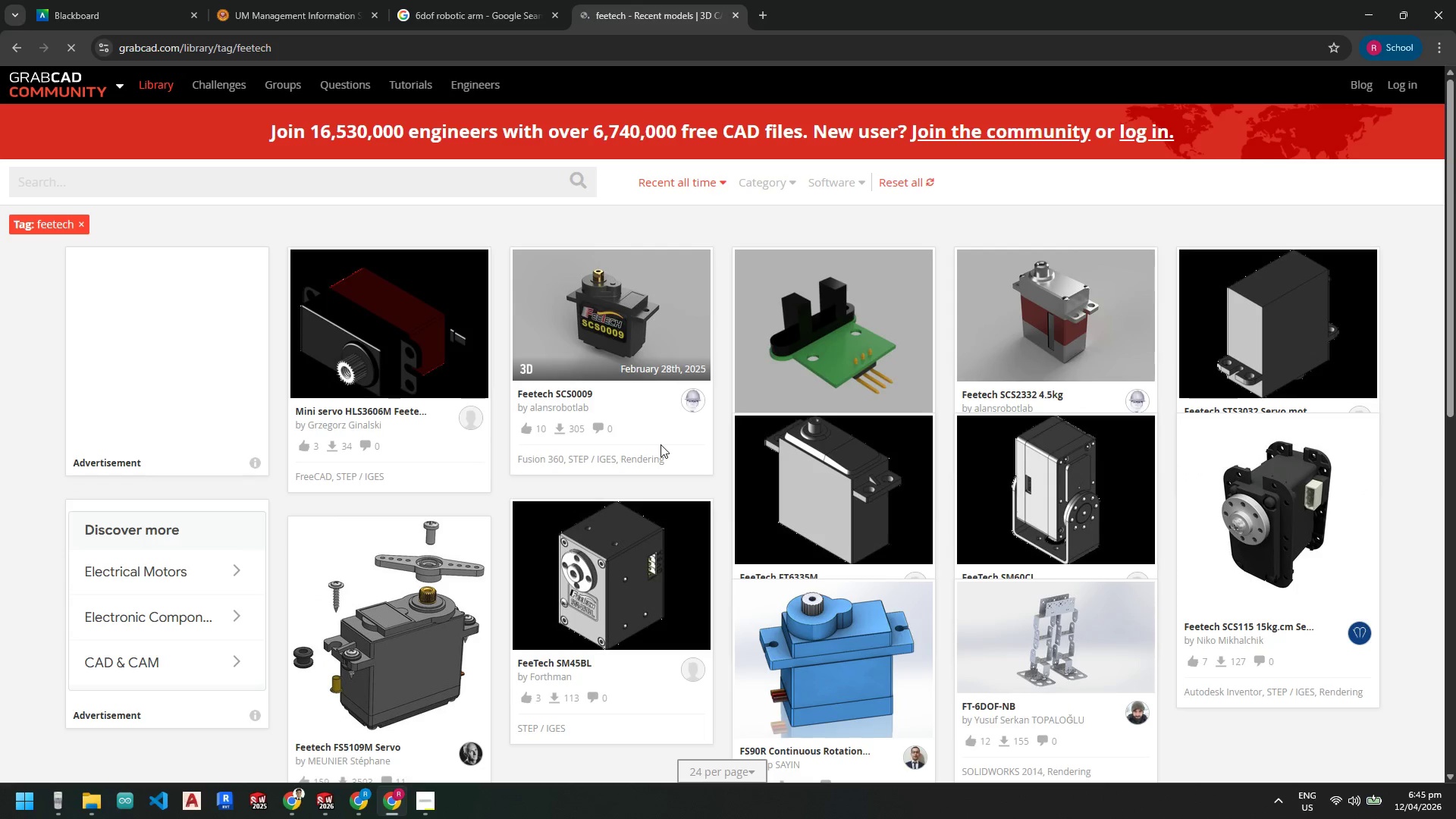 
wait(26.37)
 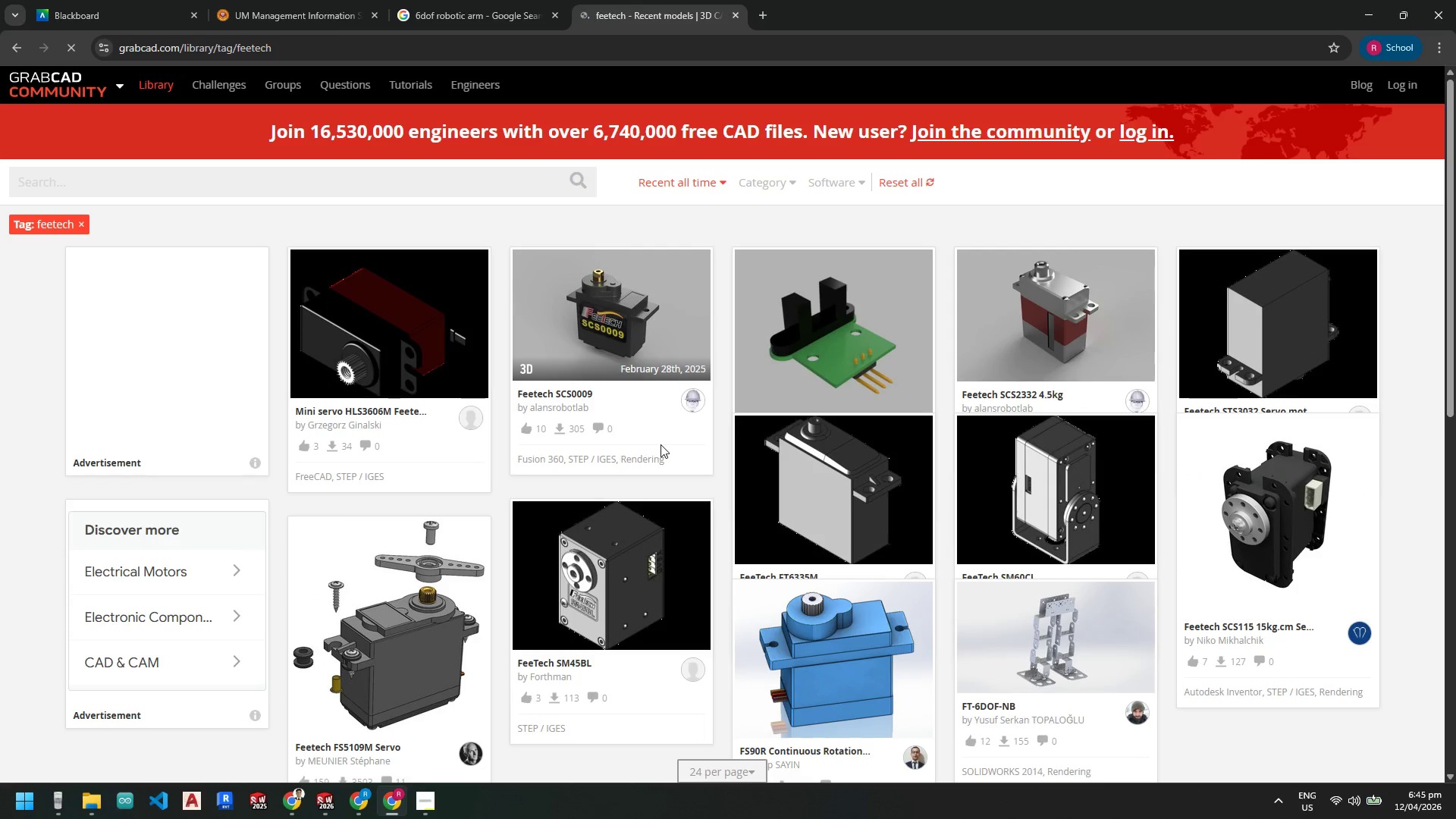 
mouse_move([440, 475])
 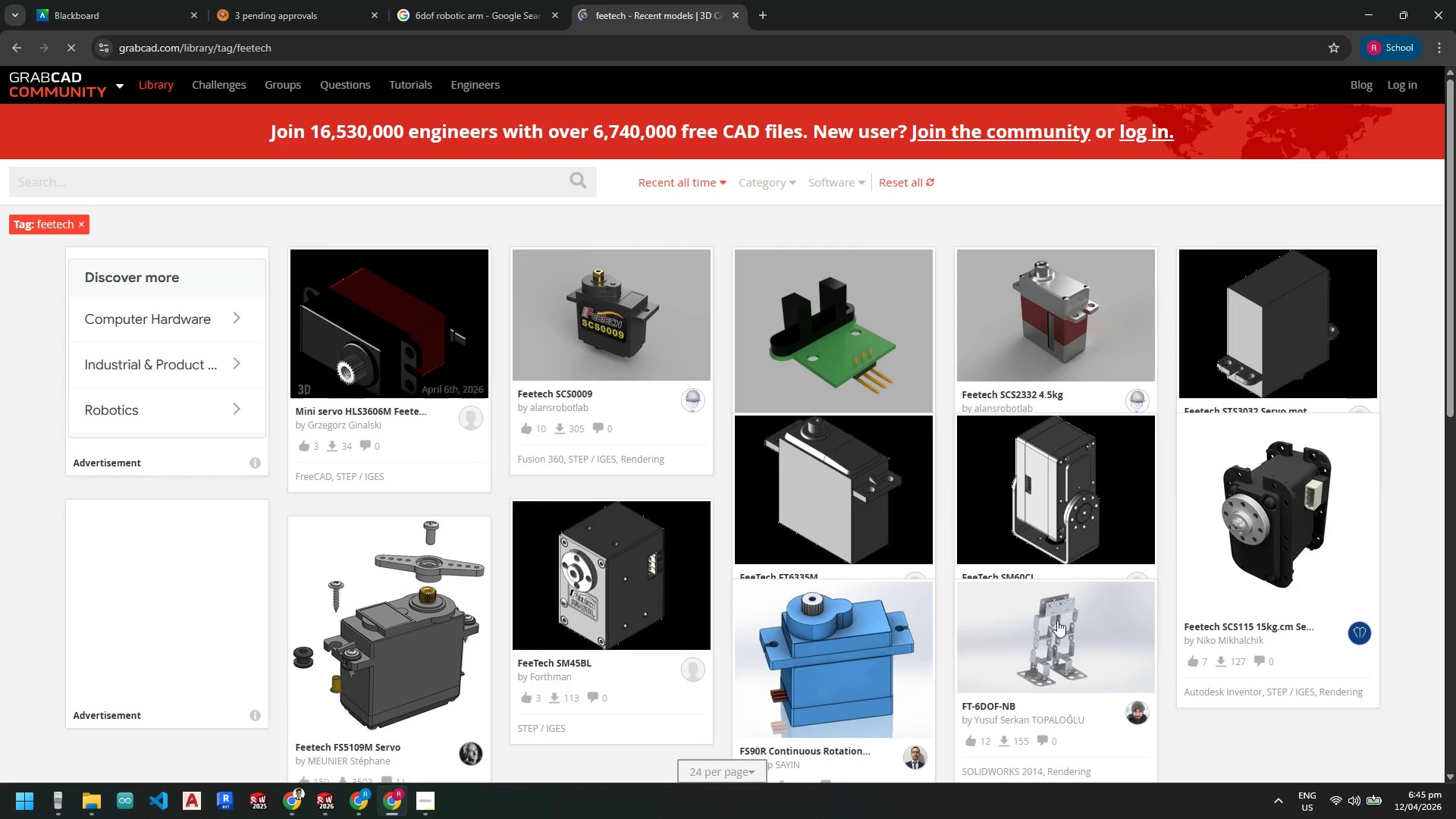 
scroll: coordinate [1064, 622], scroll_direction: down, amount: 3.0
 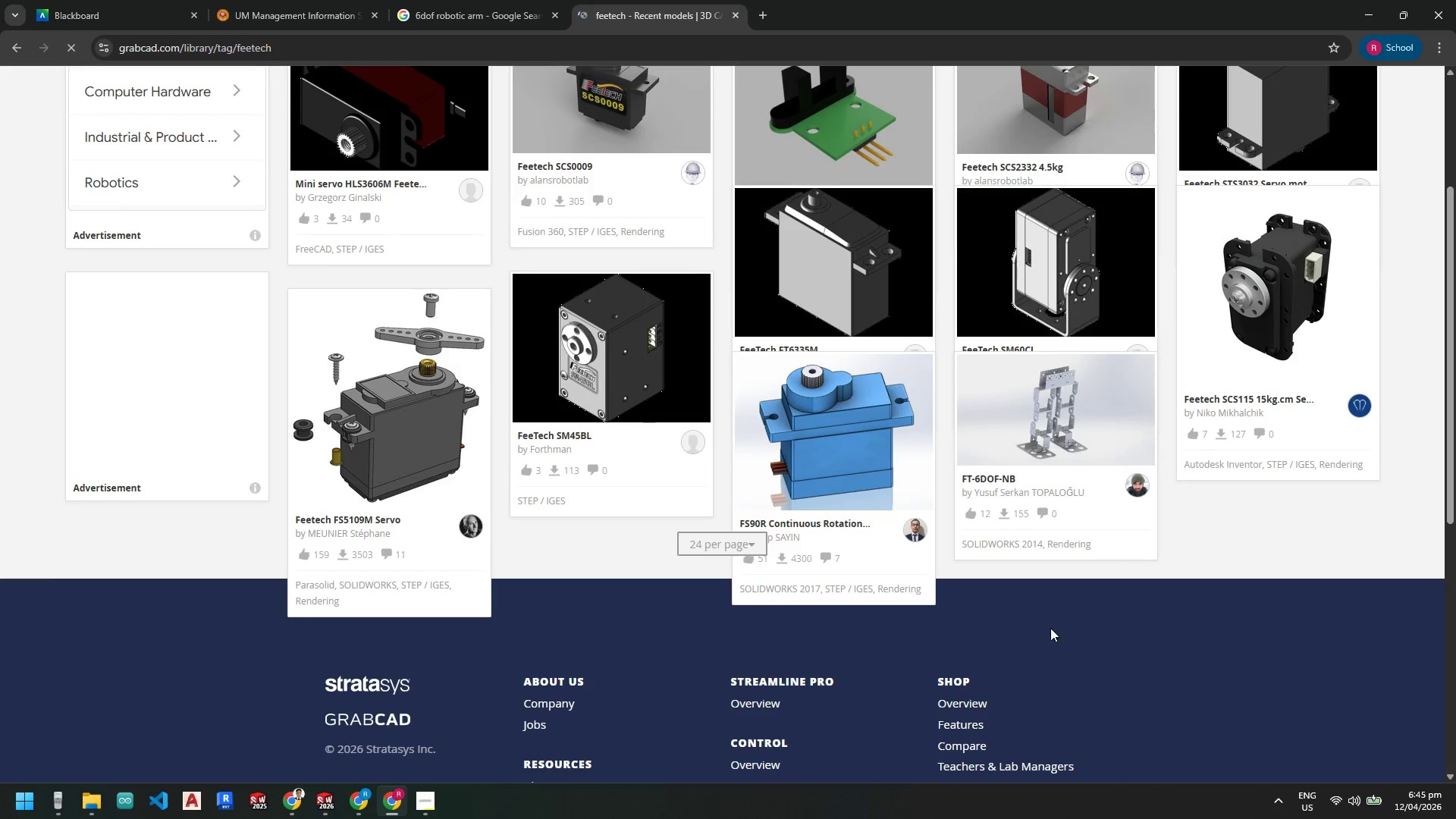 
scroll: coordinate [998, 651], scroll_direction: up, amount: 6.0
 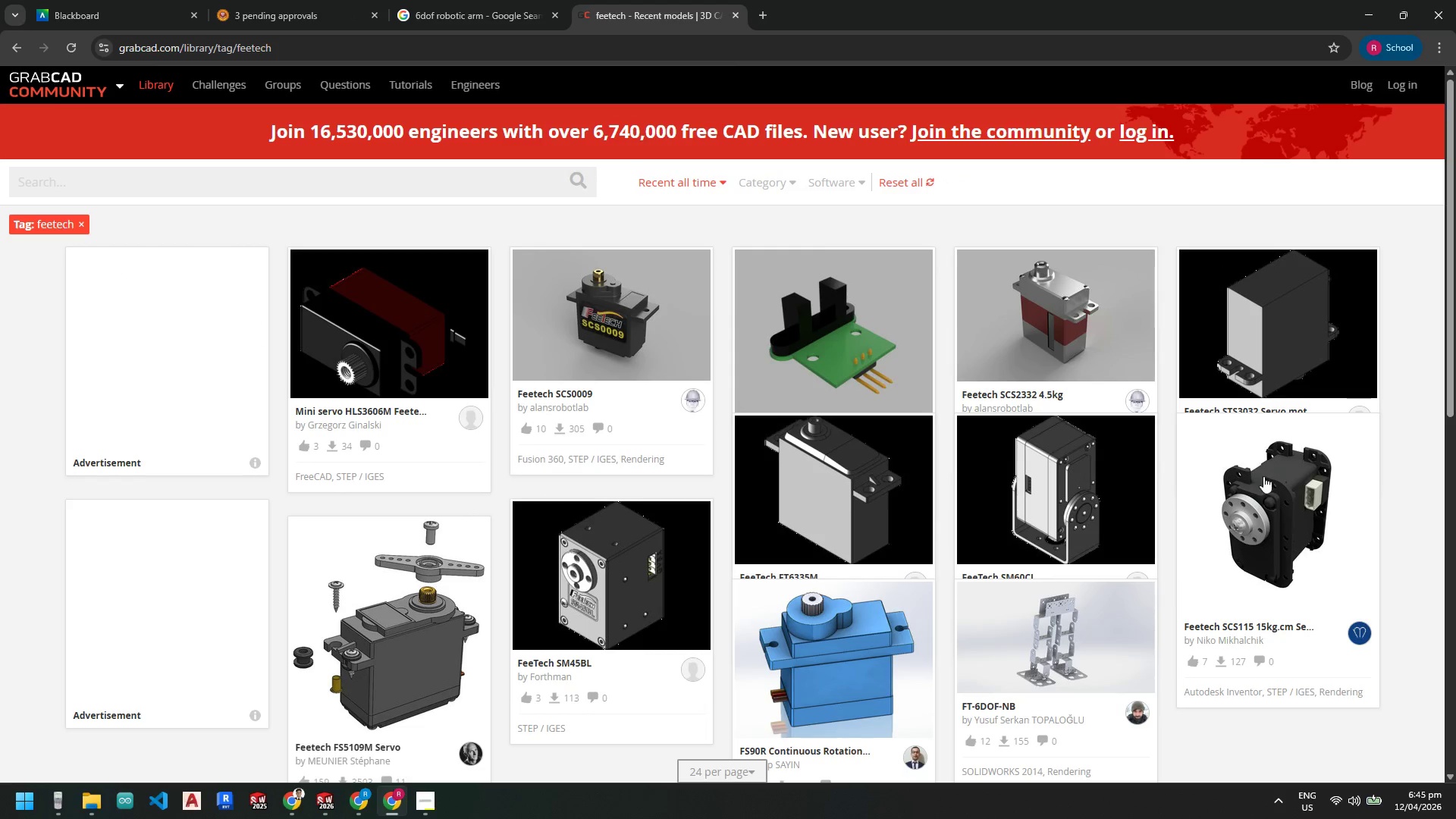 
mouse_move([1345, 531])
 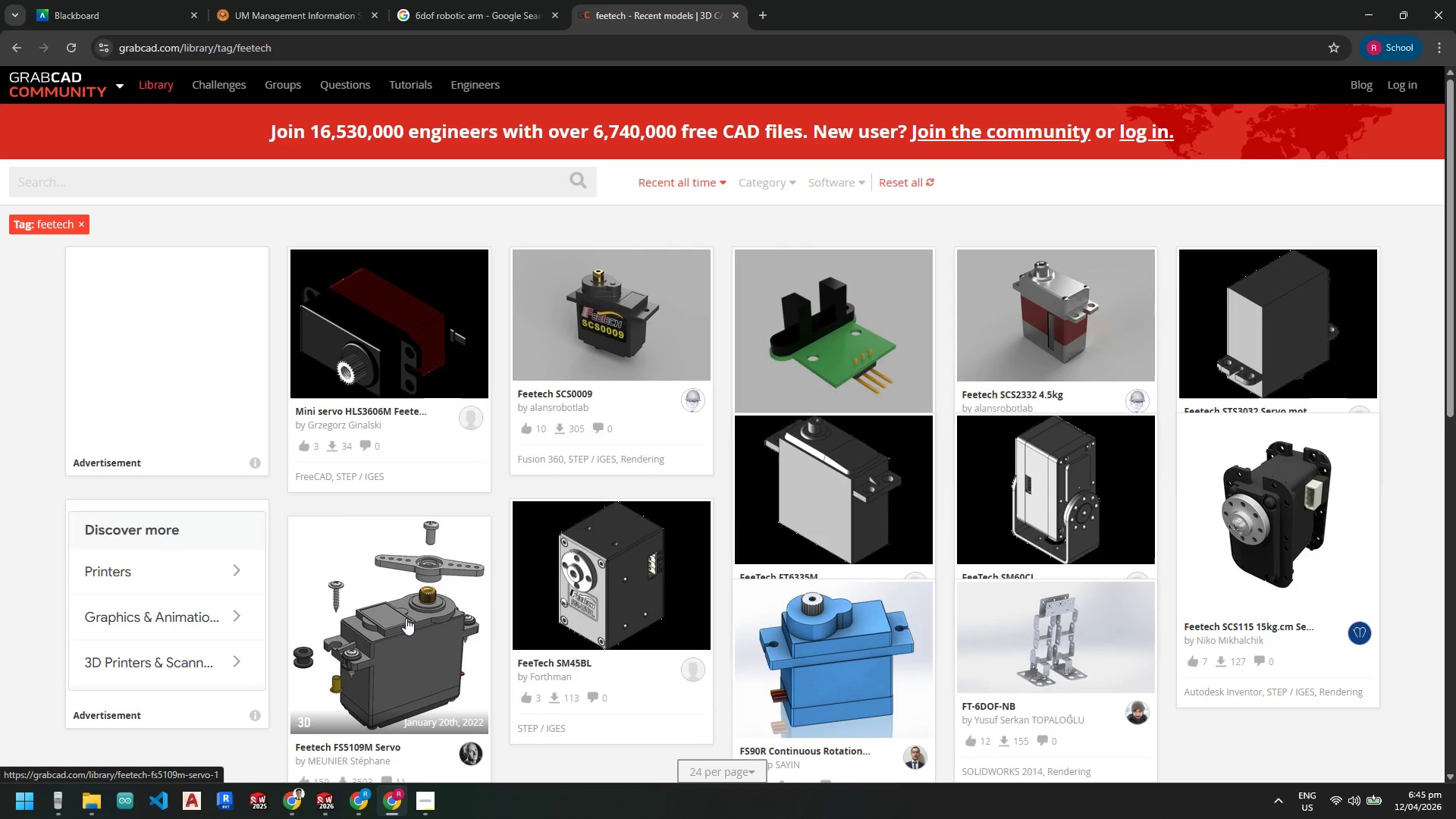 
wait(13.86)
 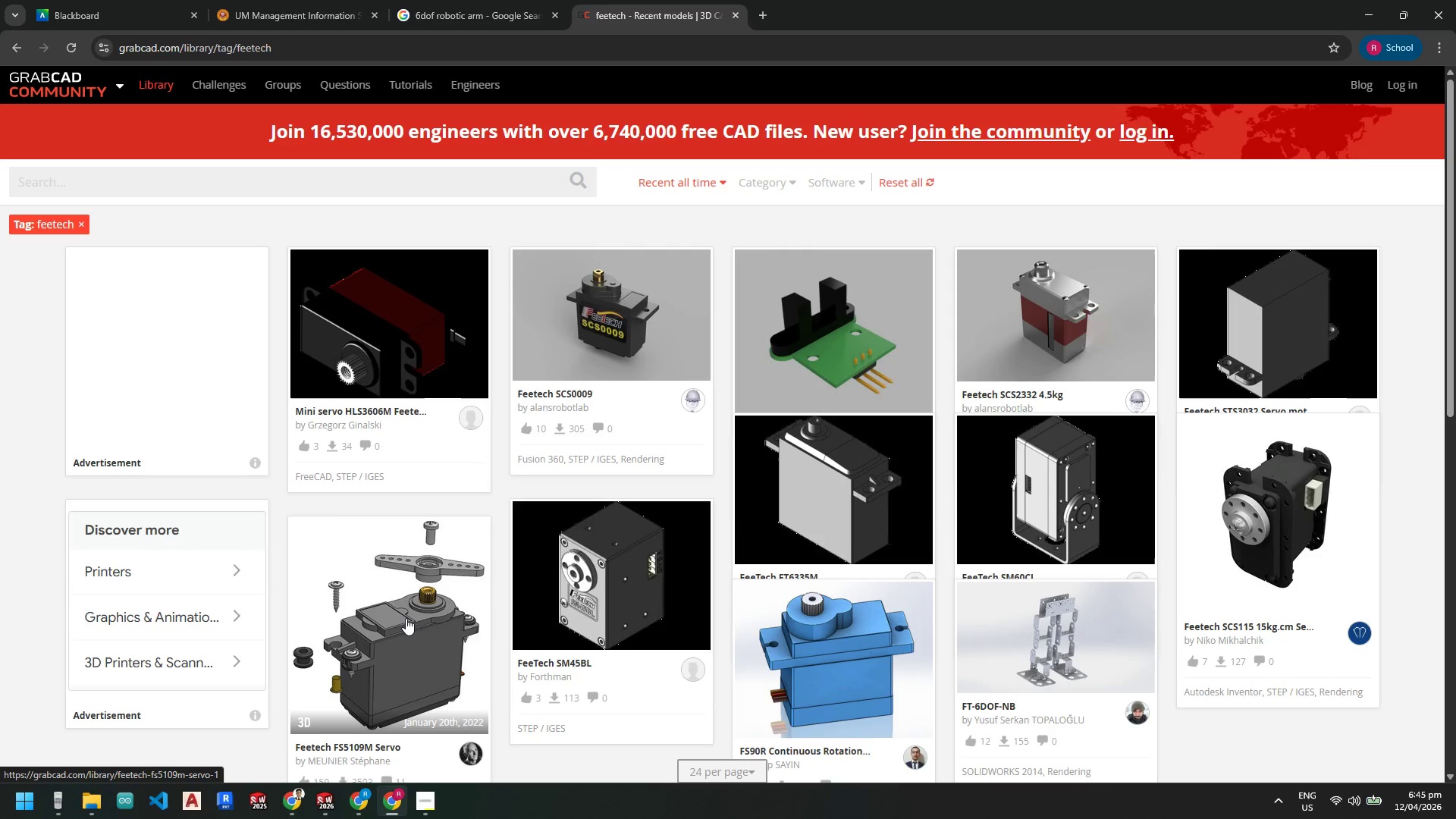 
left_click([390, 808])
 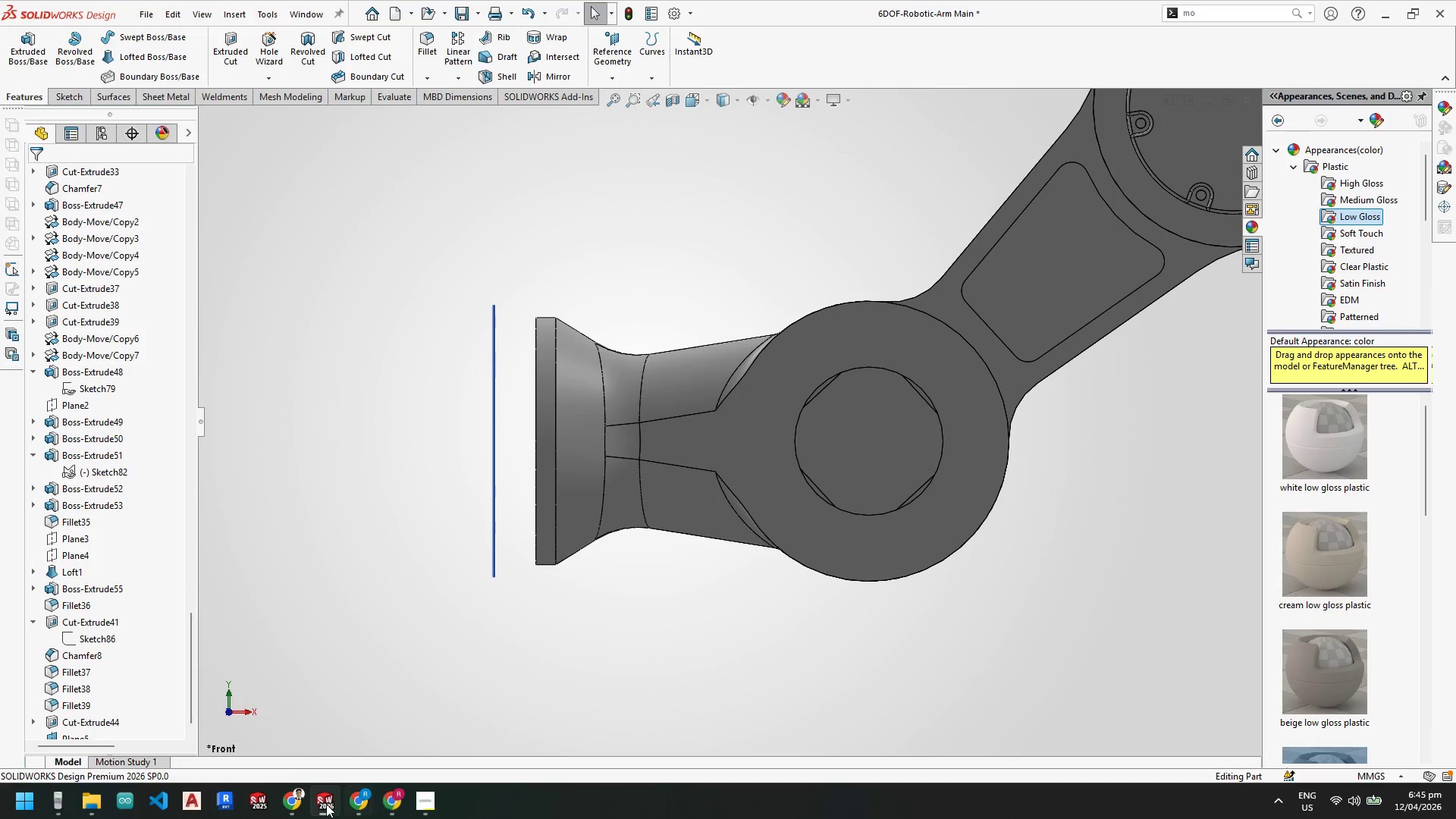 
left_click([323, 802])